 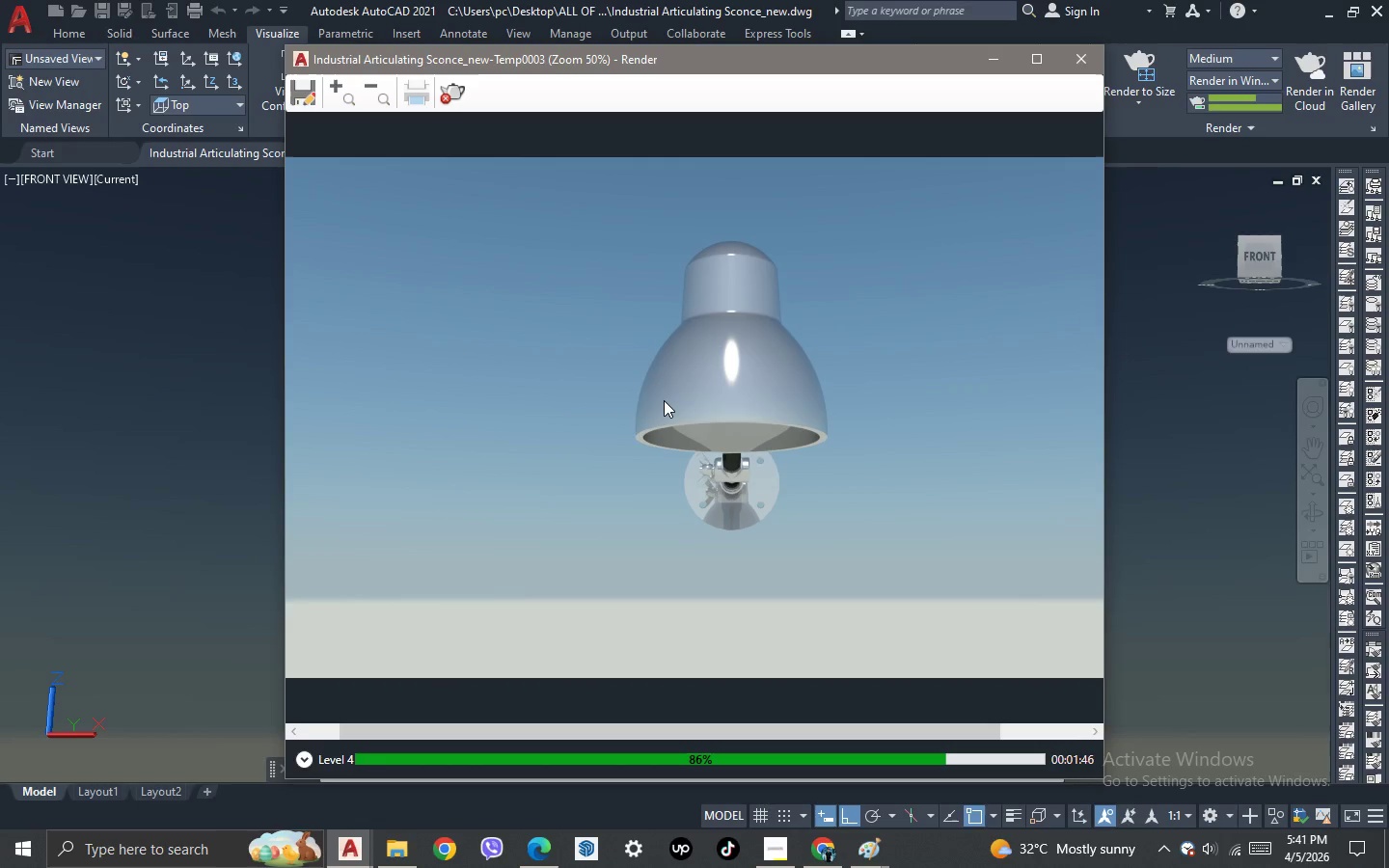 
scroll: coordinate [694, 434], scroll_direction: down, amount: 1.0
 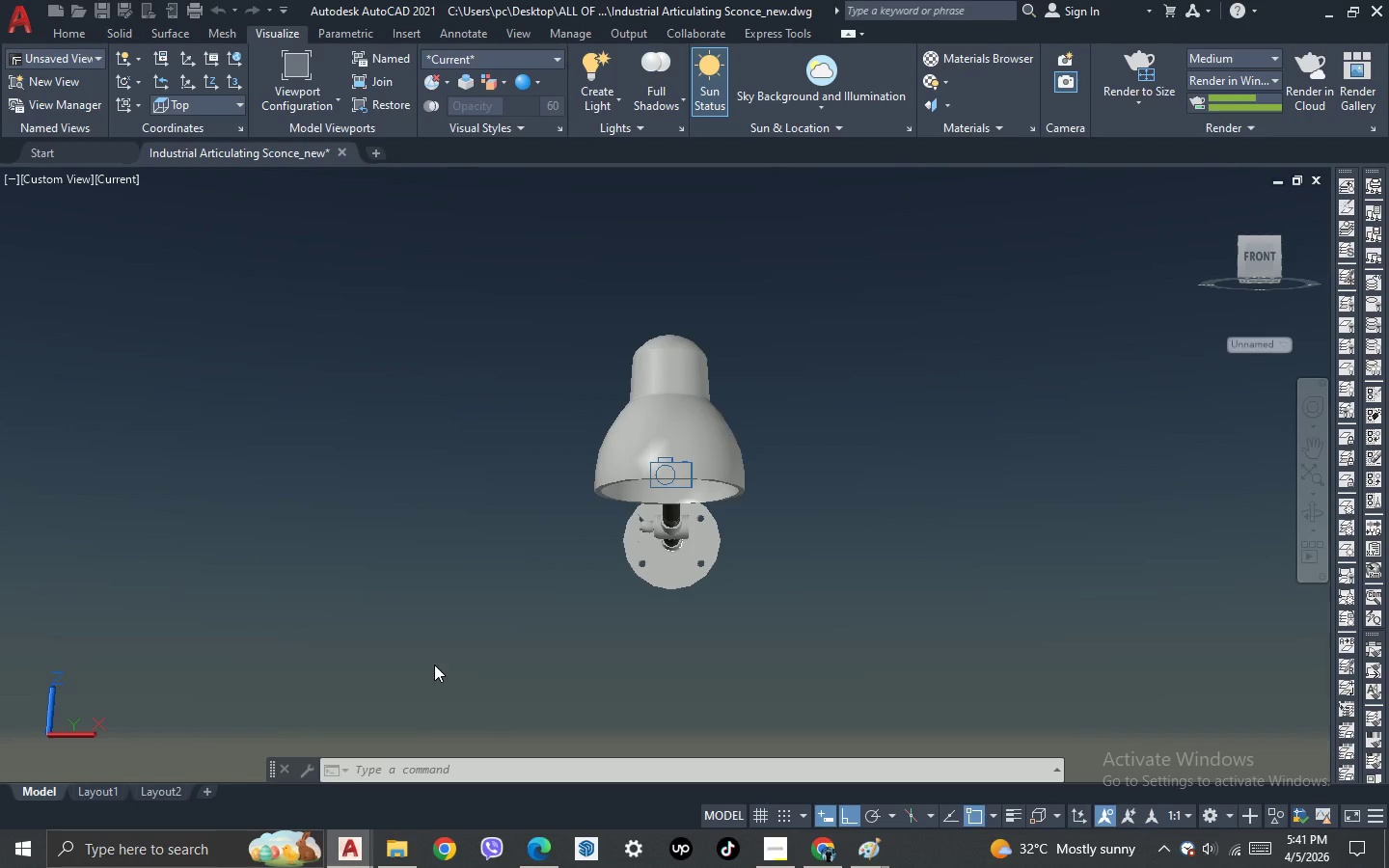 
left_click([350, 855])
 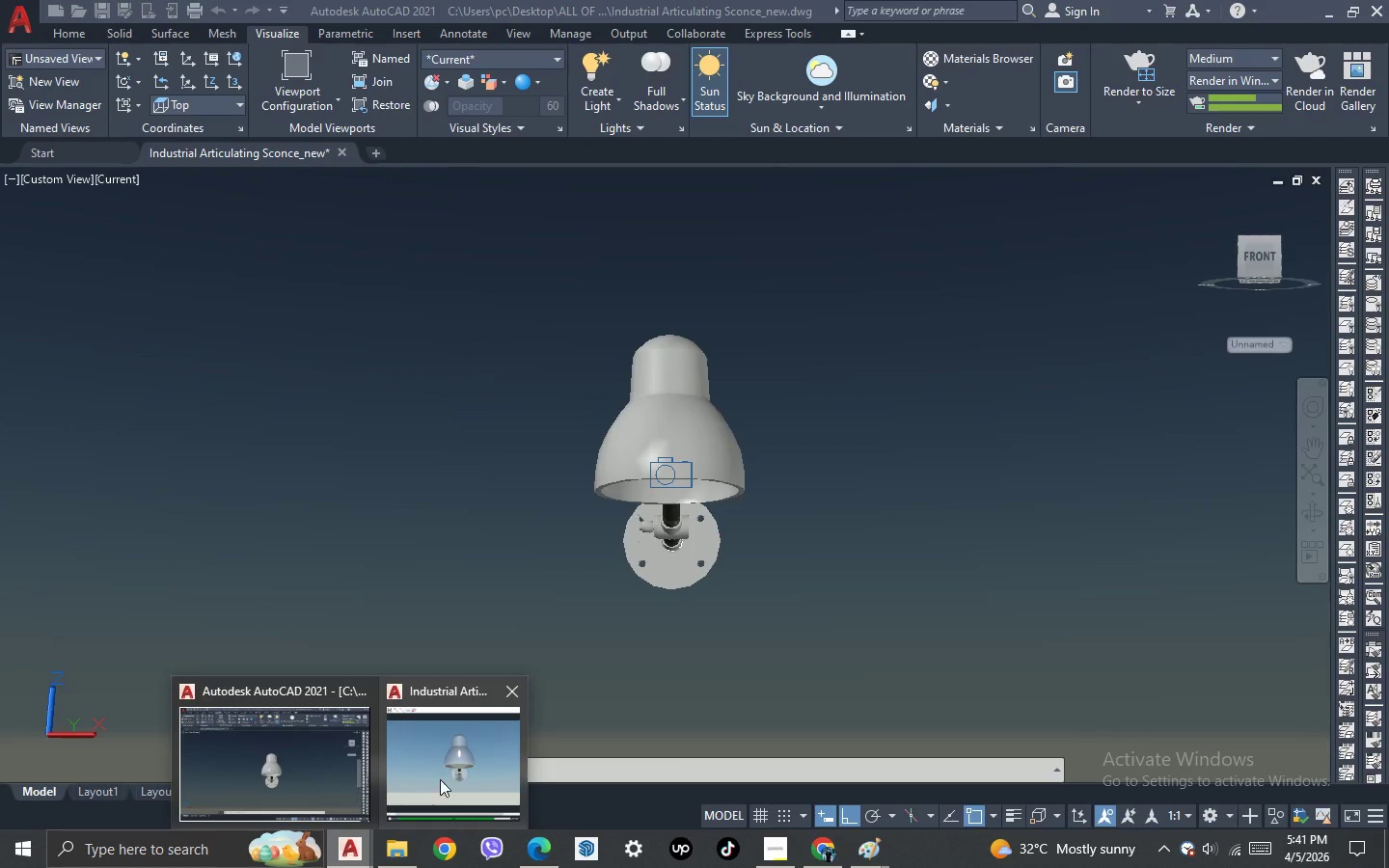 
left_click([448, 772])
 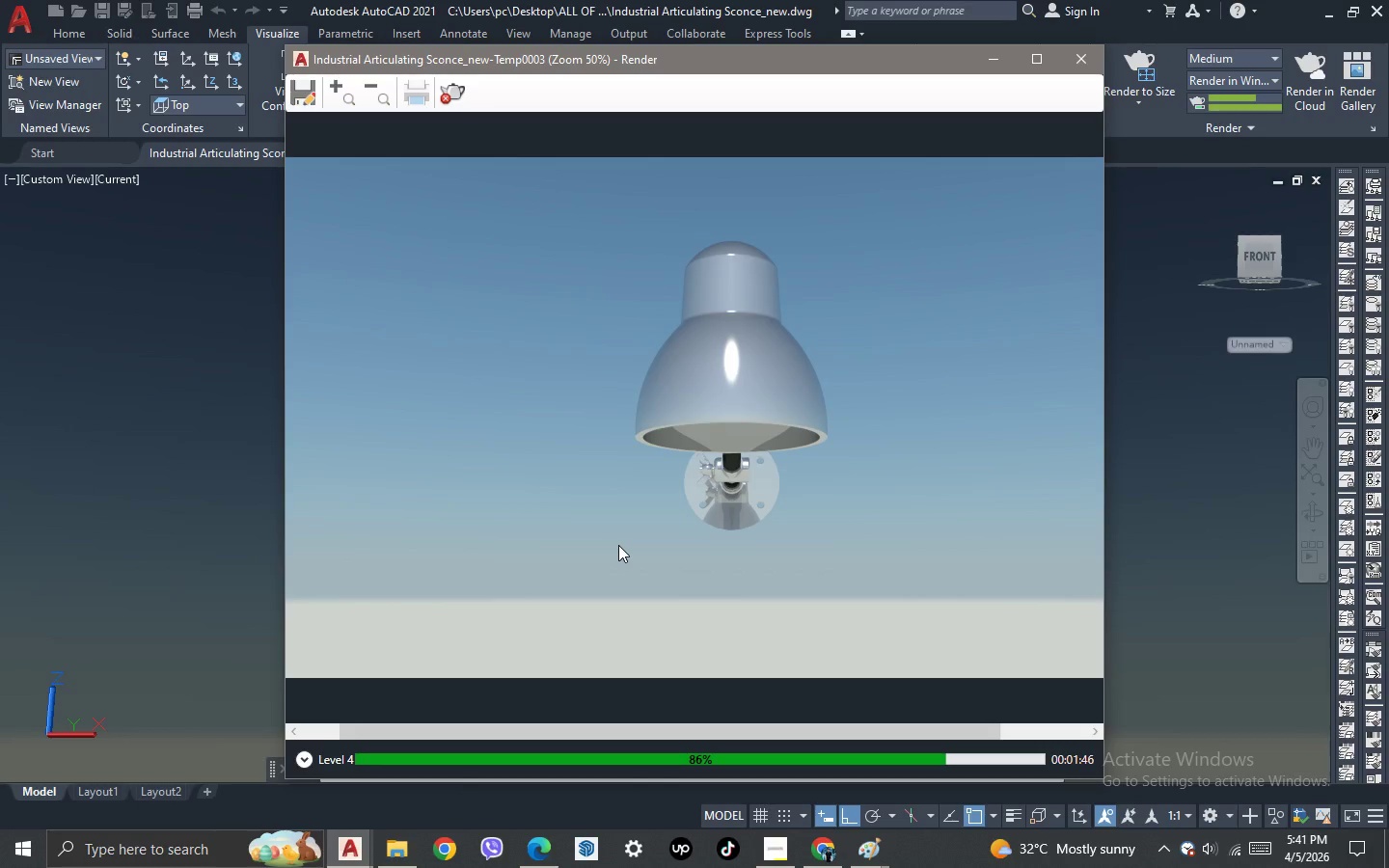 
scroll: coordinate [692, 431], scroll_direction: none, amount: 0.0
 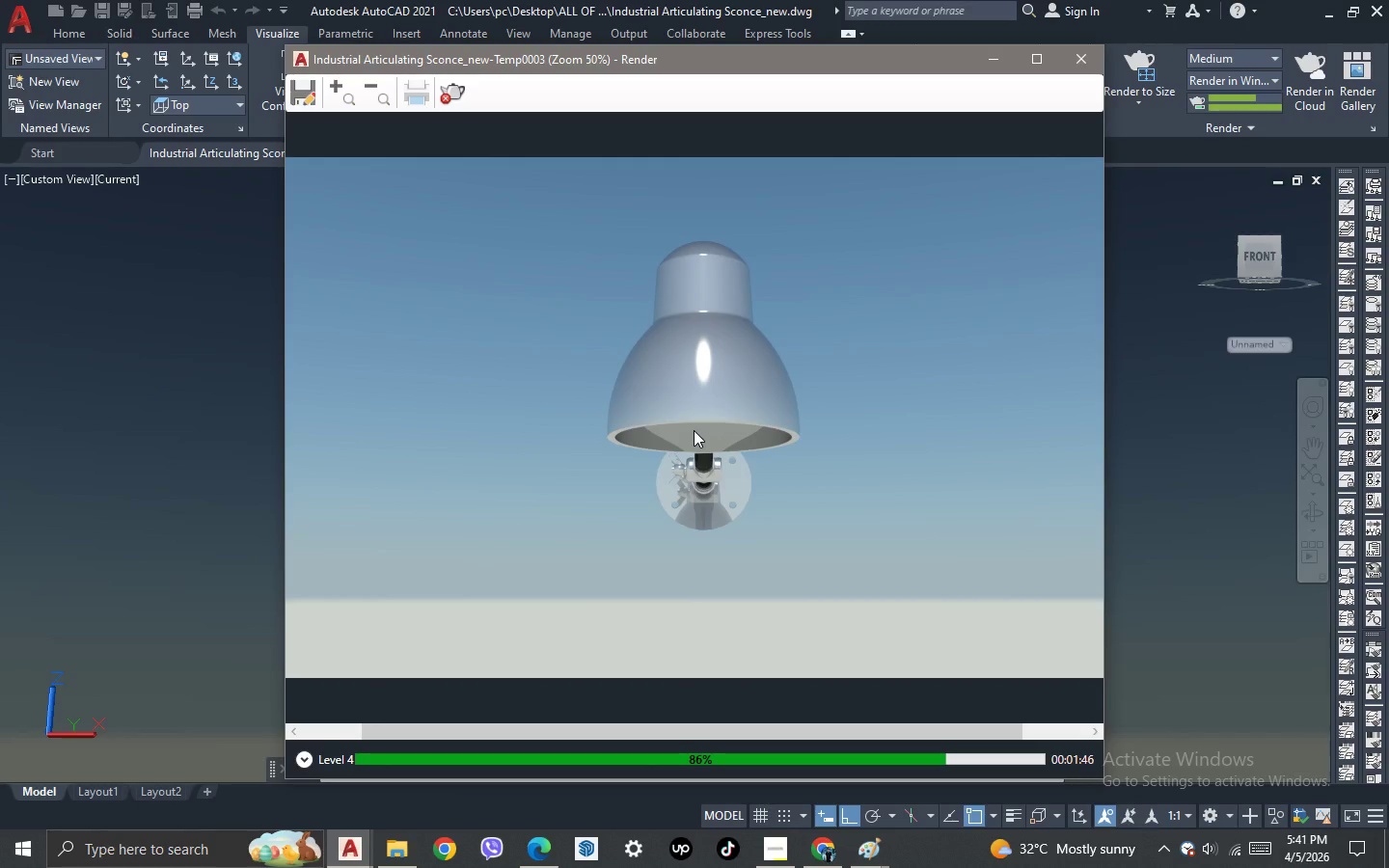 
wait(11.92)
 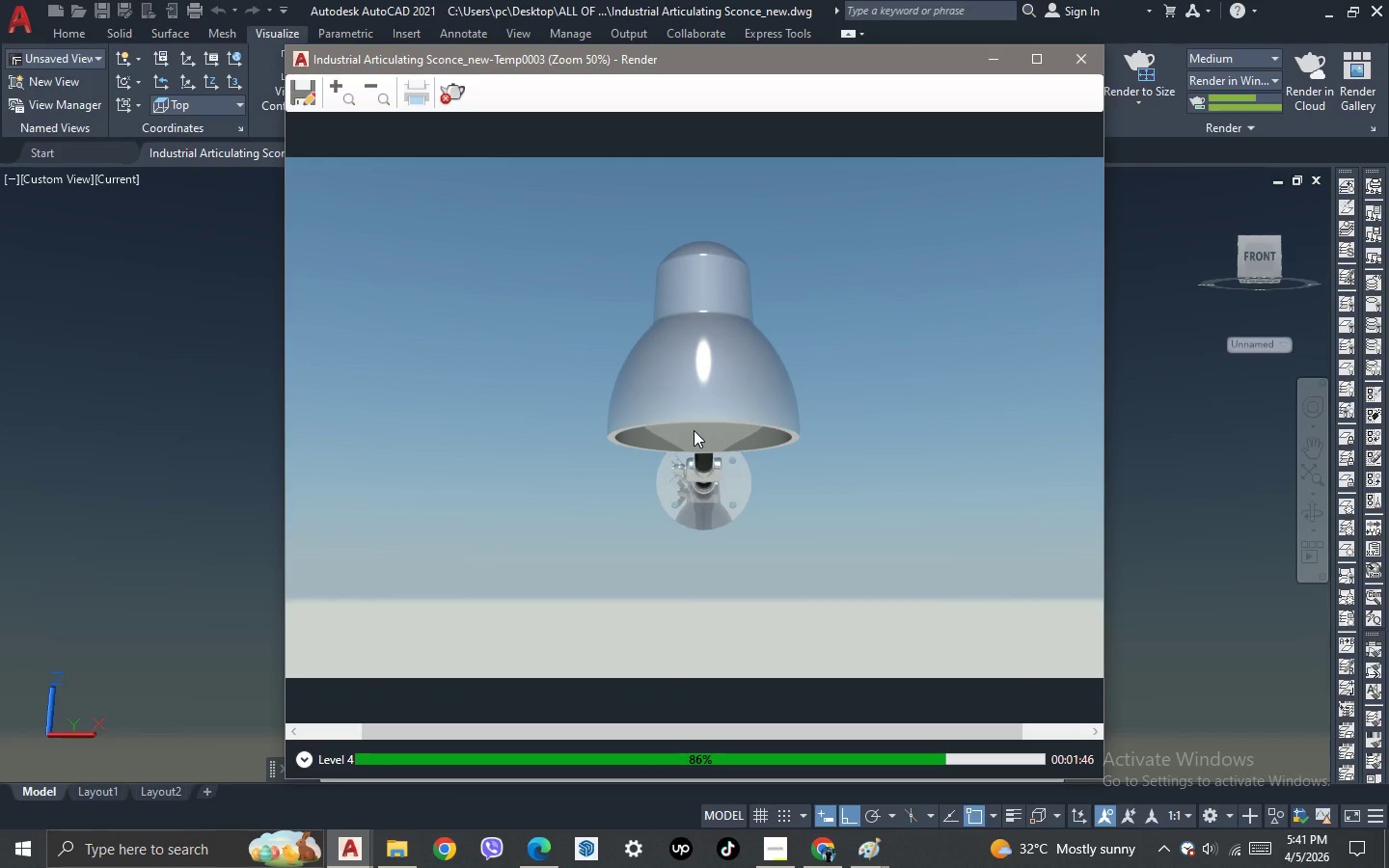 
scroll: coordinate [694, 430], scroll_direction: down, amount: 1.0
 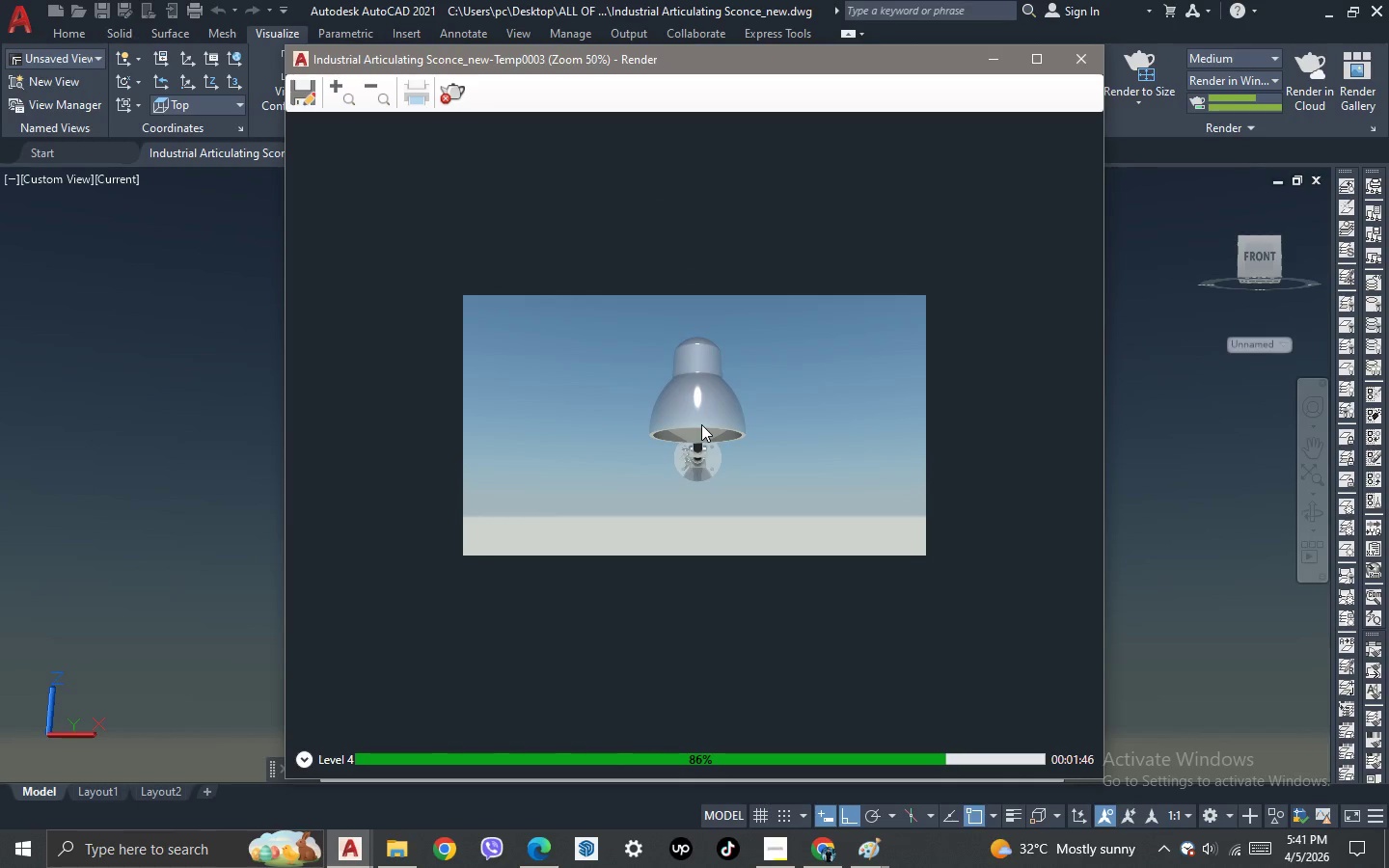 
scroll: coordinate [701, 424], scroll_direction: up, amount: 1.0
 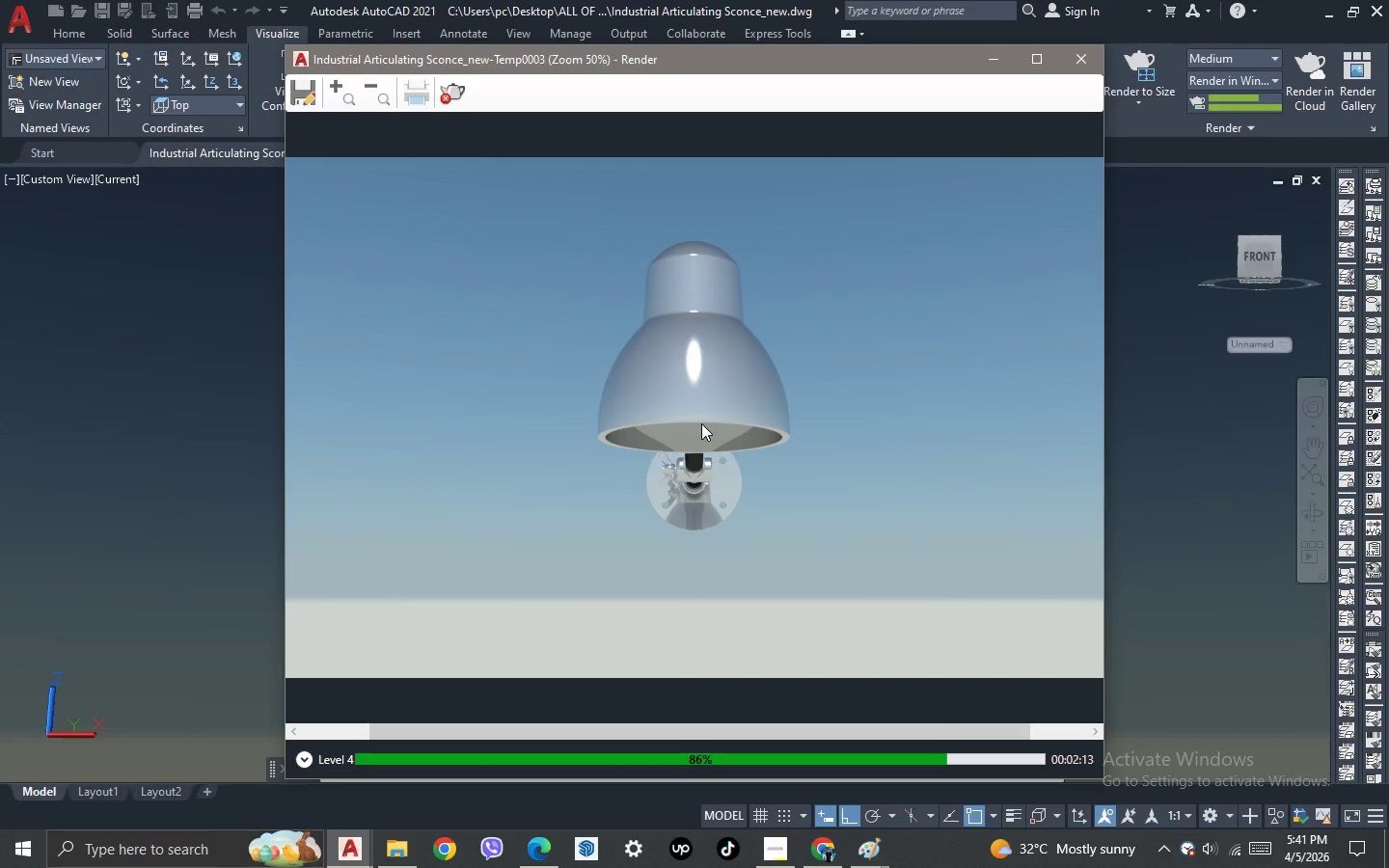 
scroll: coordinate [702, 423], scroll_direction: none, amount: 0.0
 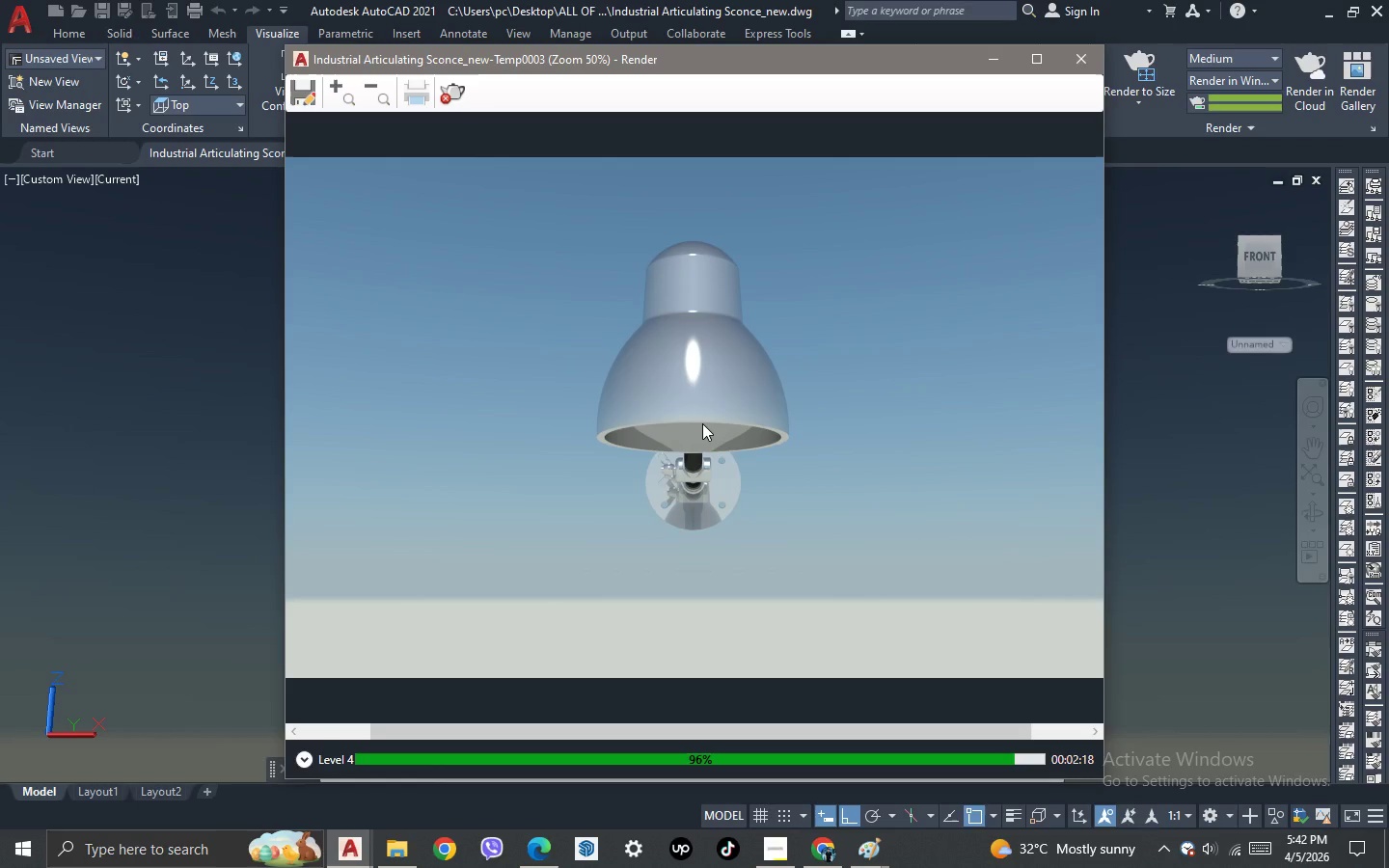 
wait(5.34)
 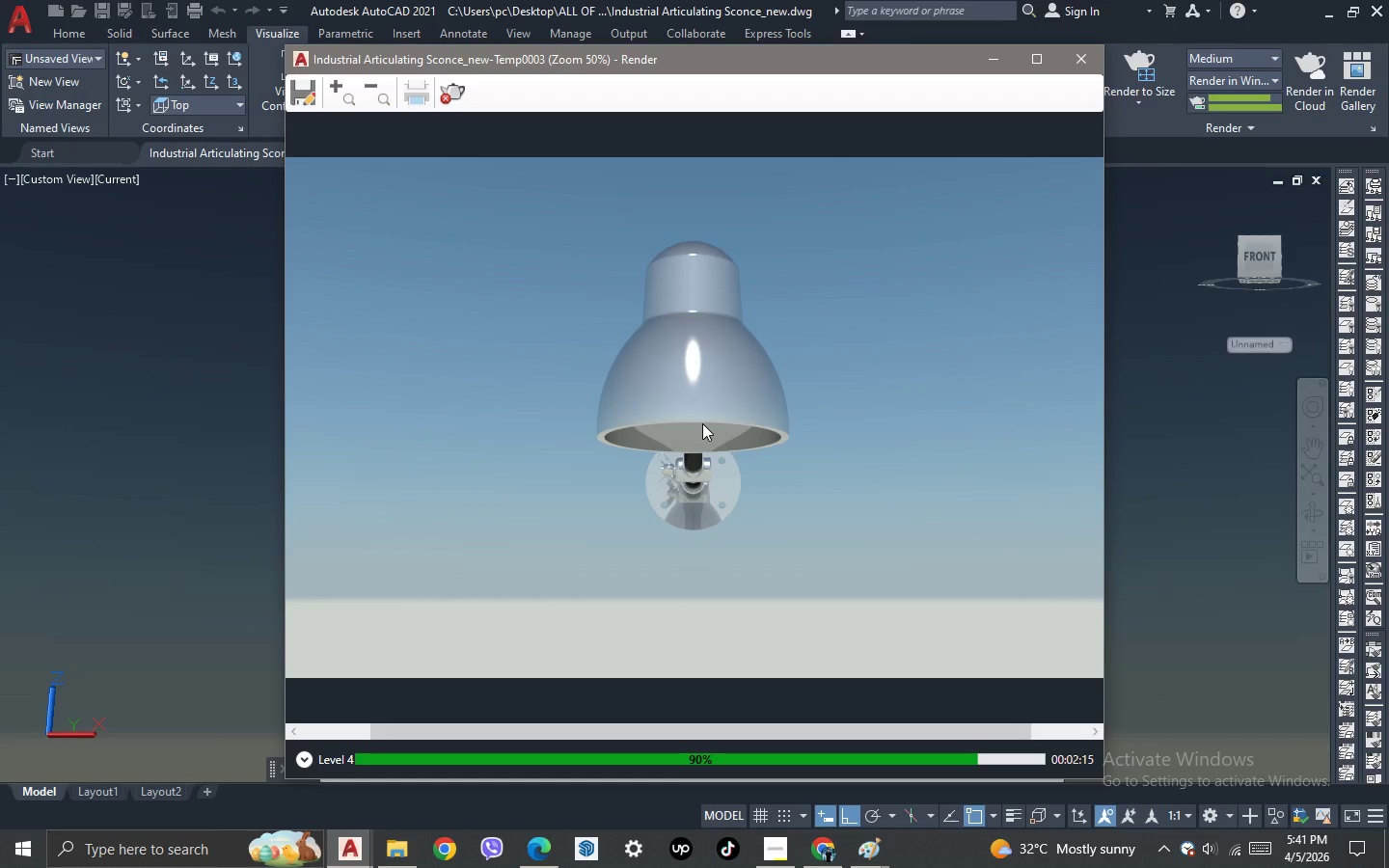 
scroll: coordinate [702, 423], scroll_direction: down, amount: 1.0
 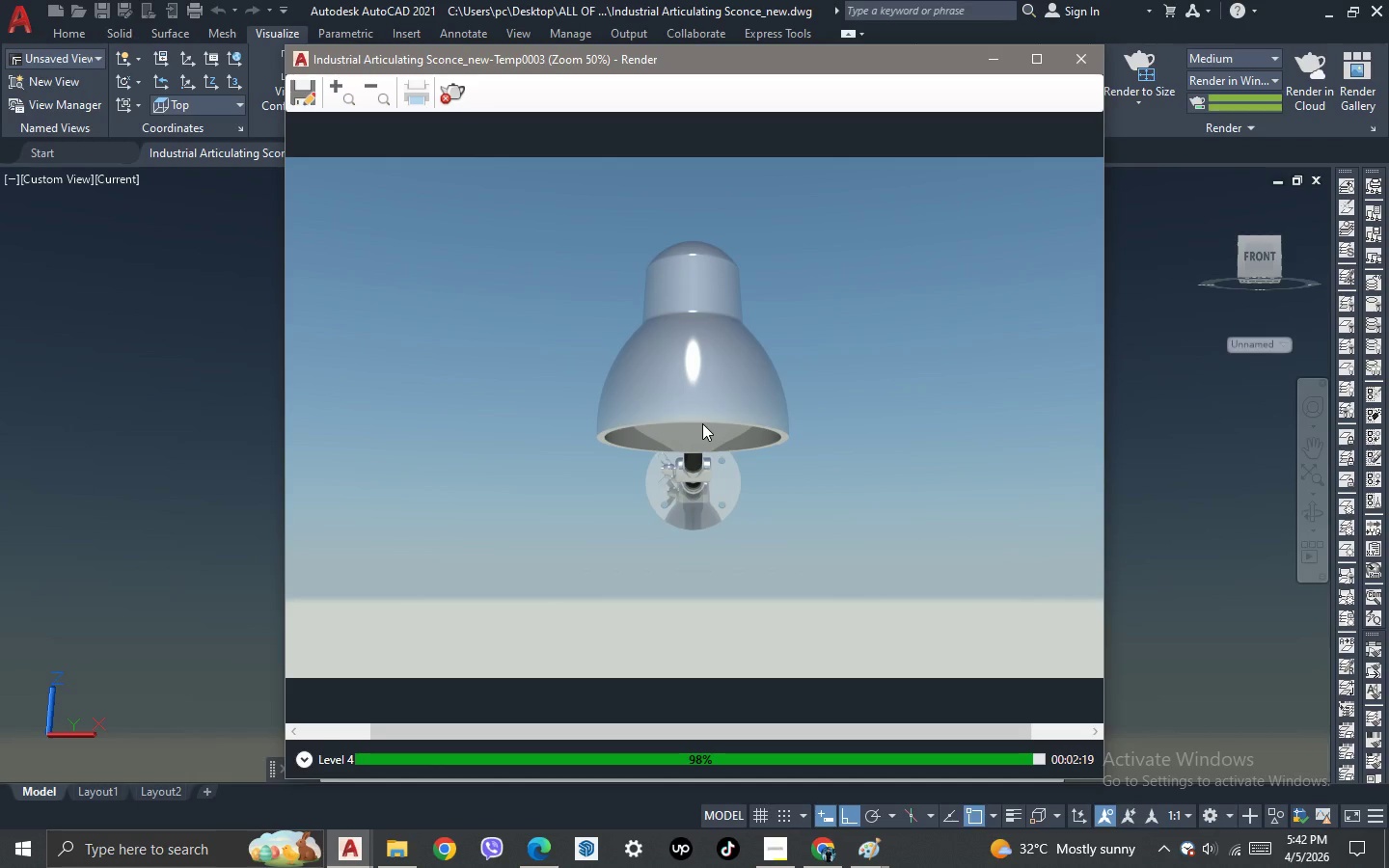 
scroll: coordinate [702, 423], scroll_direction: up, amount: 1.0
 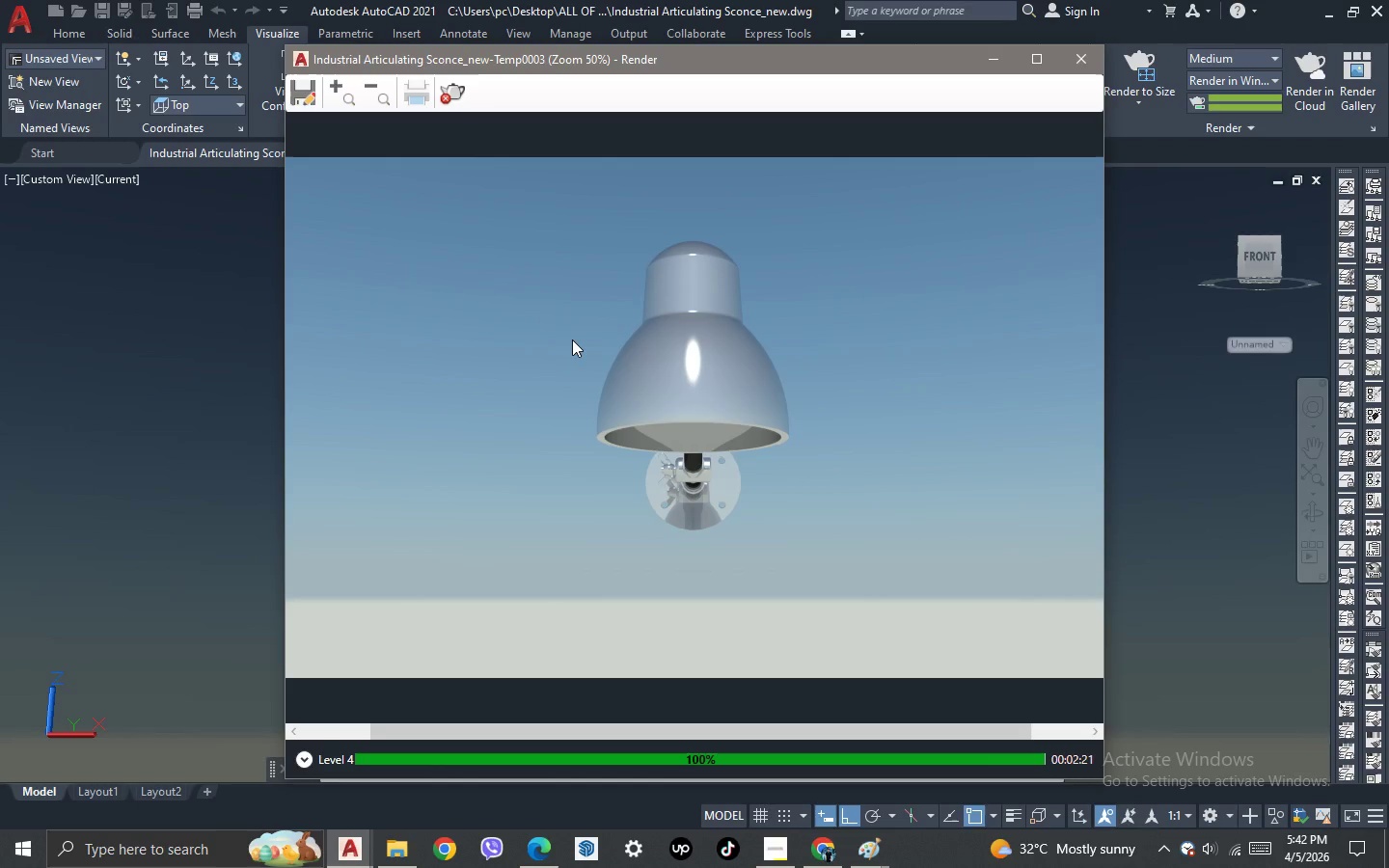 
scroll: coordinate [586, 354], scroll_direction: down, amount: 1.0
 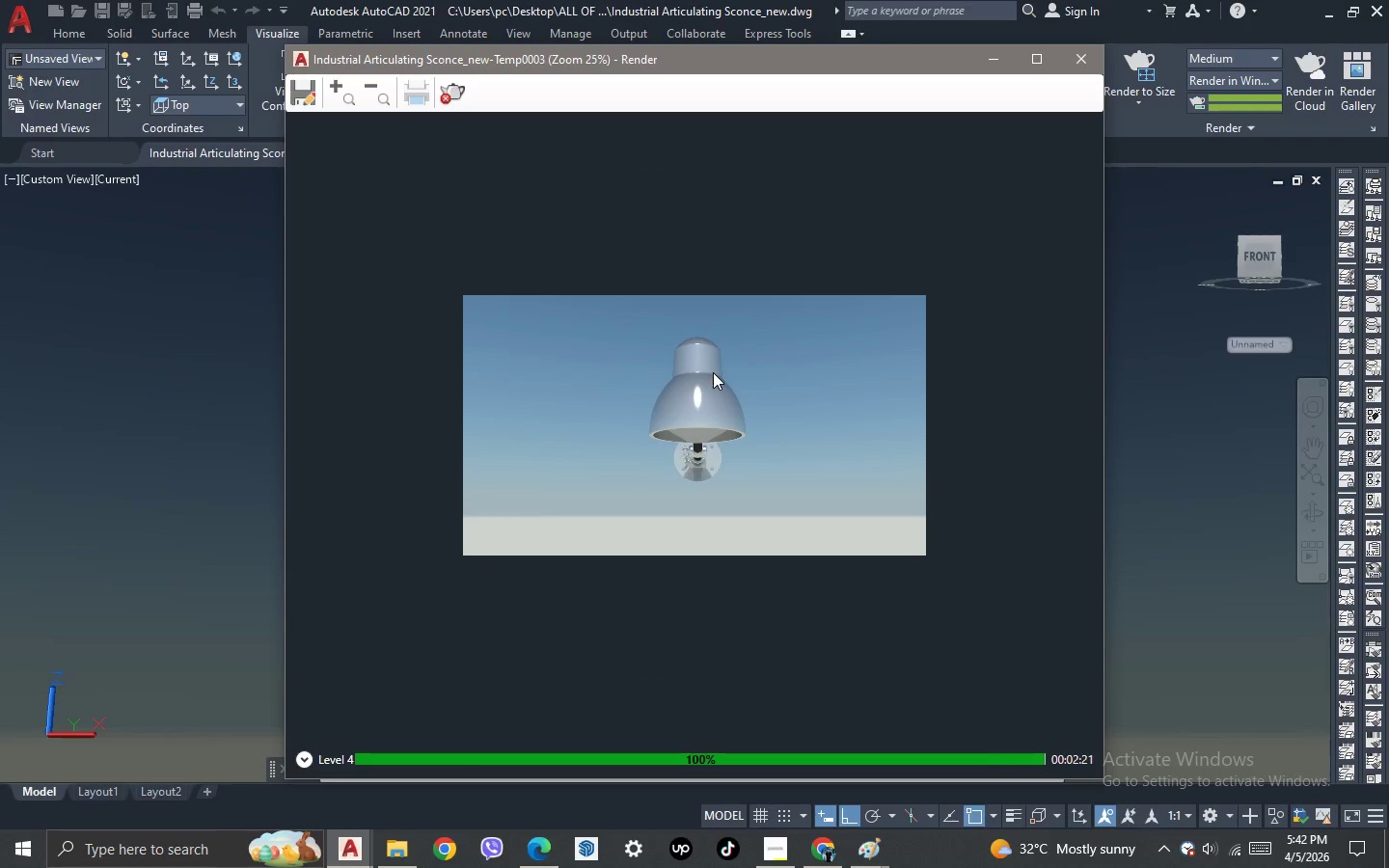 
scroll: coordinate [713, 372], scroll_direction: up, amount: 1.0
 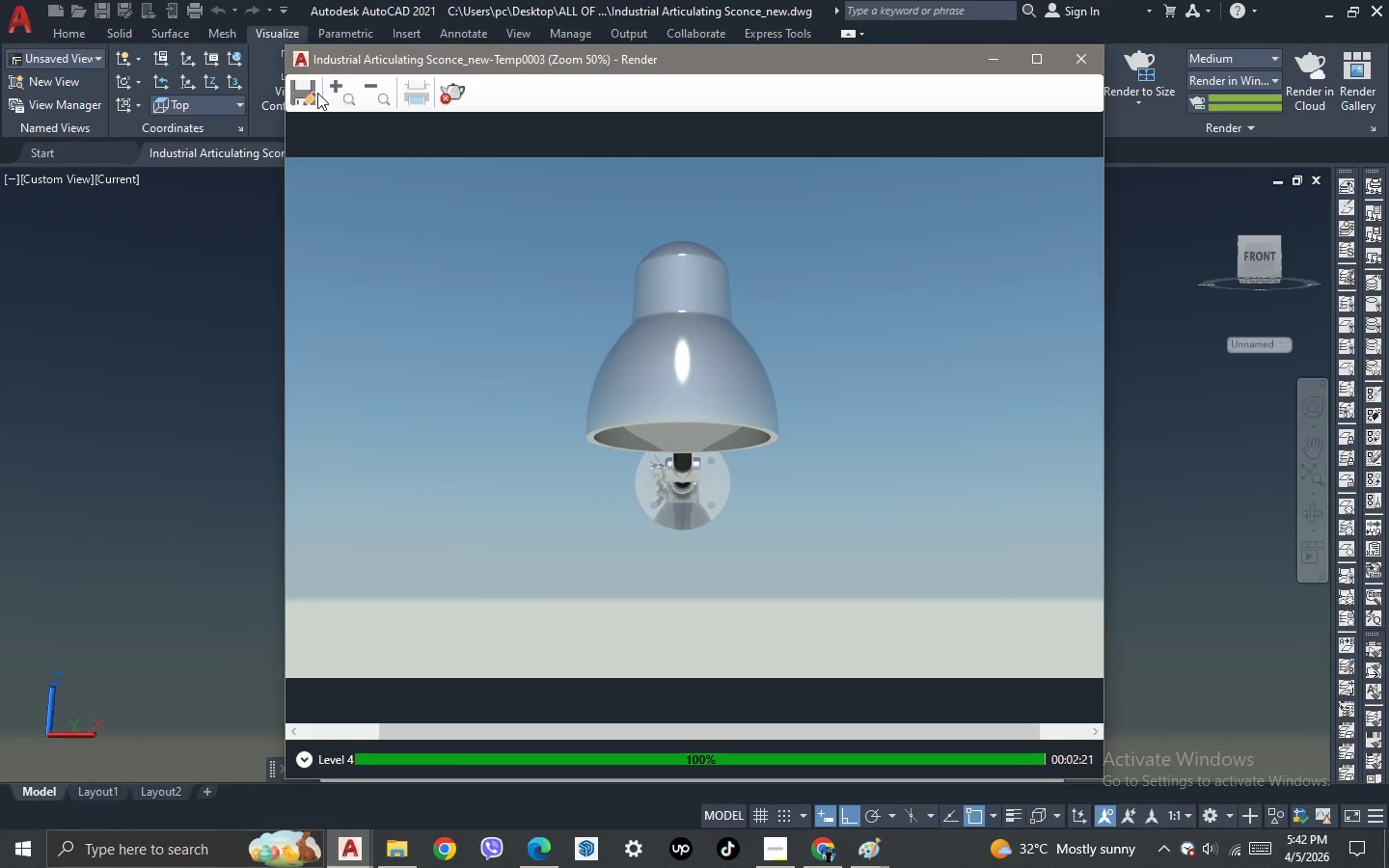 
left_click([309, 92])
 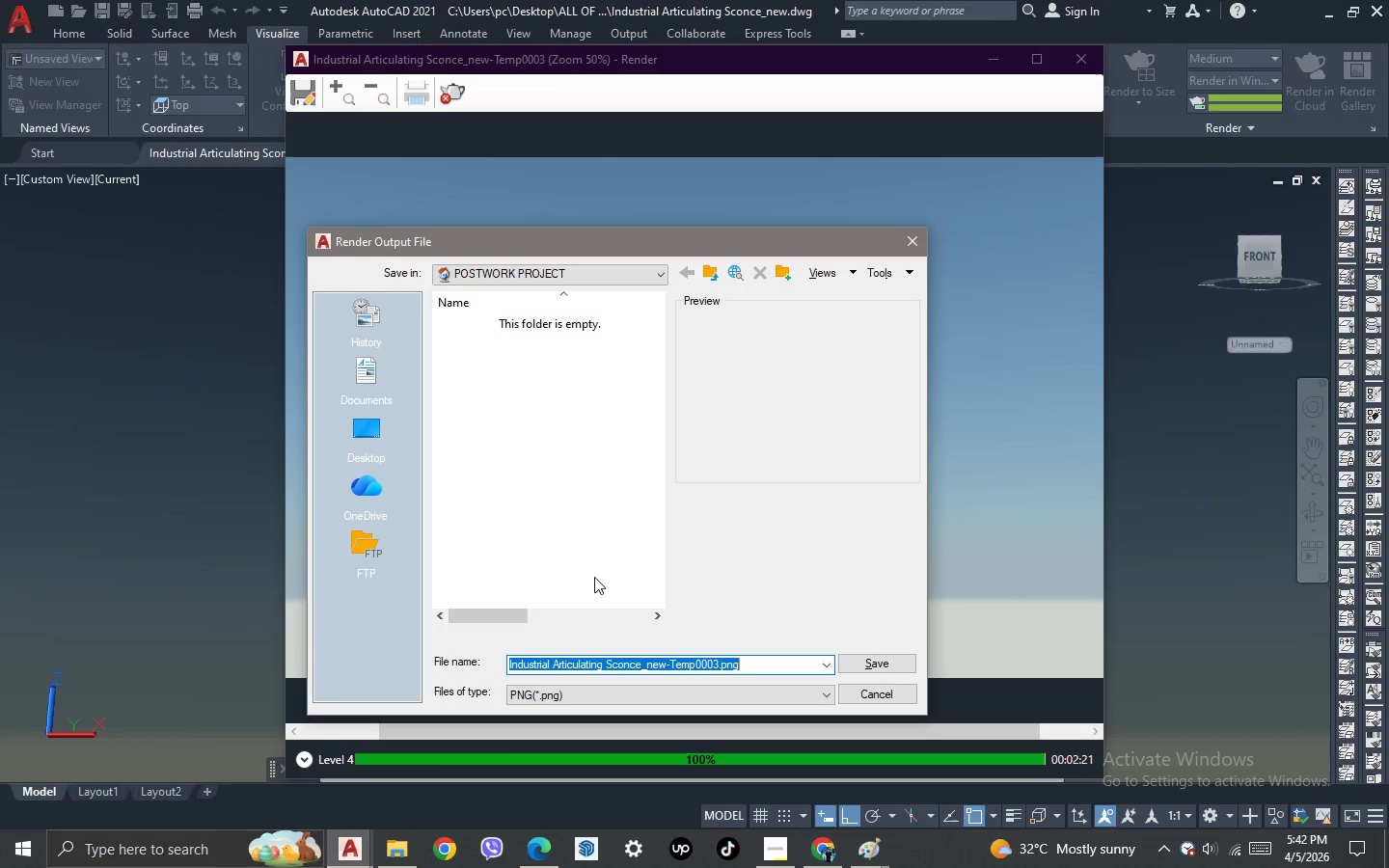 
key(Backspace)
type(FRONT VIEW)
 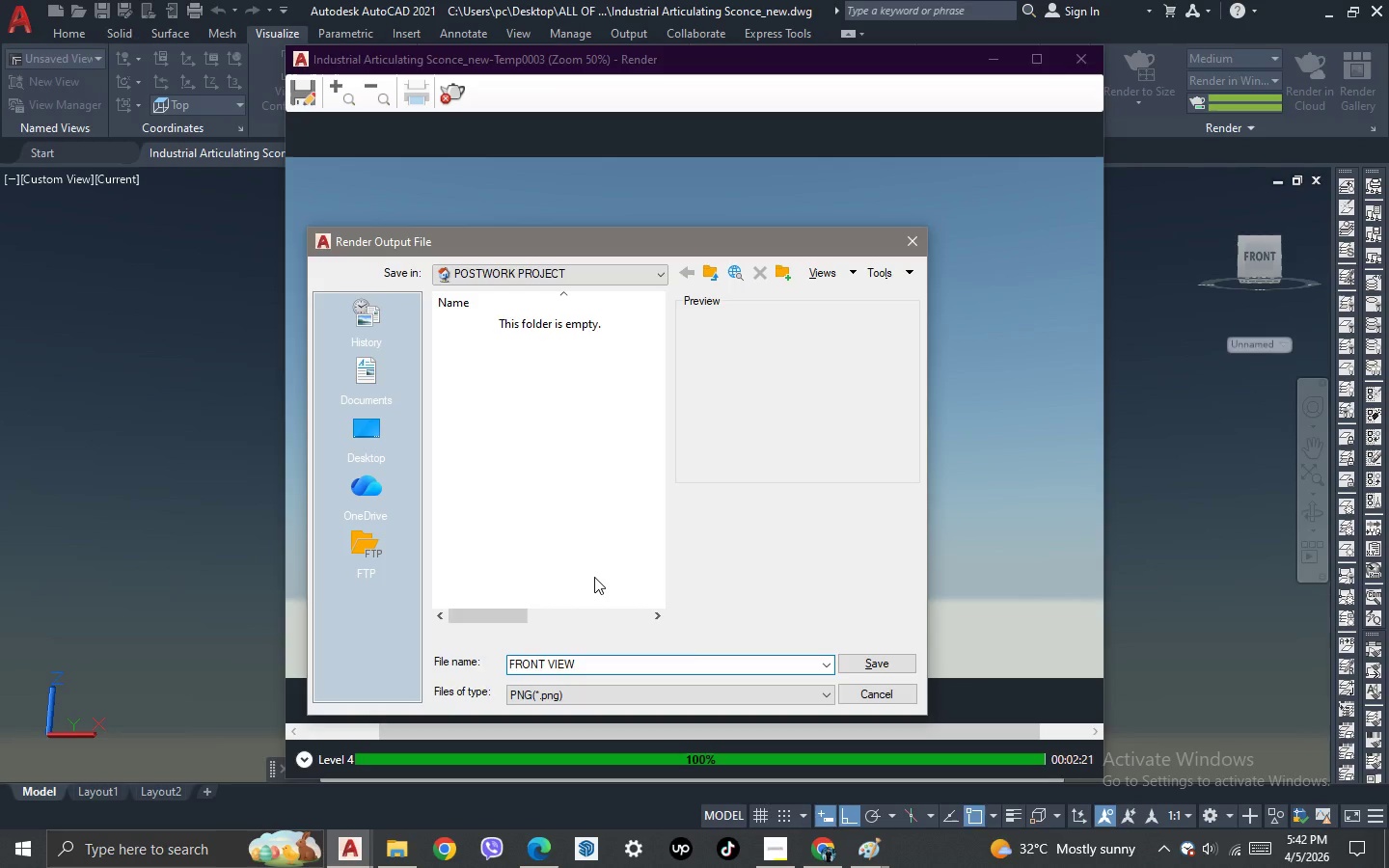 
key(Enter)
 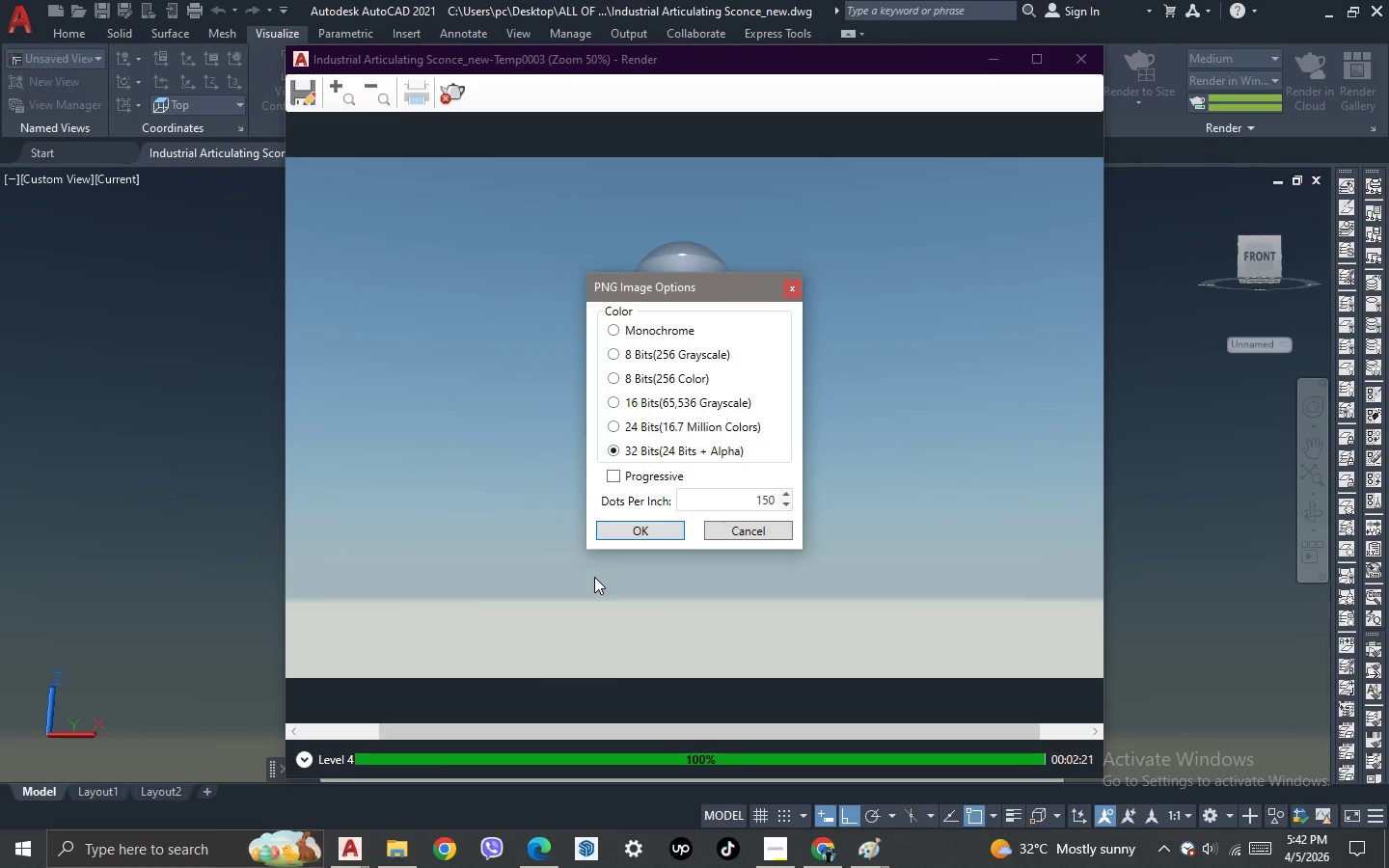 
key(Enter)
 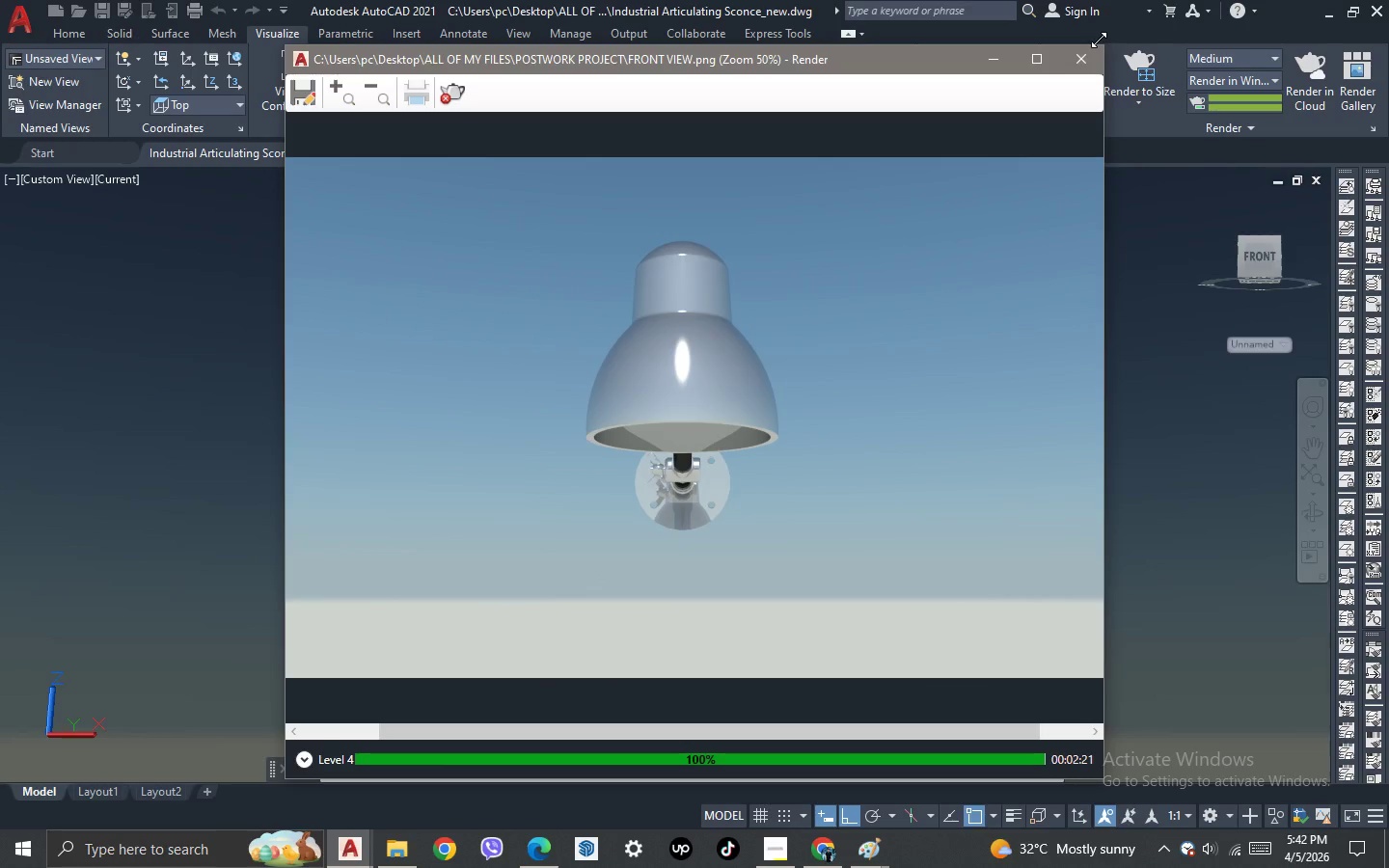 
left_click([1078, 62])
 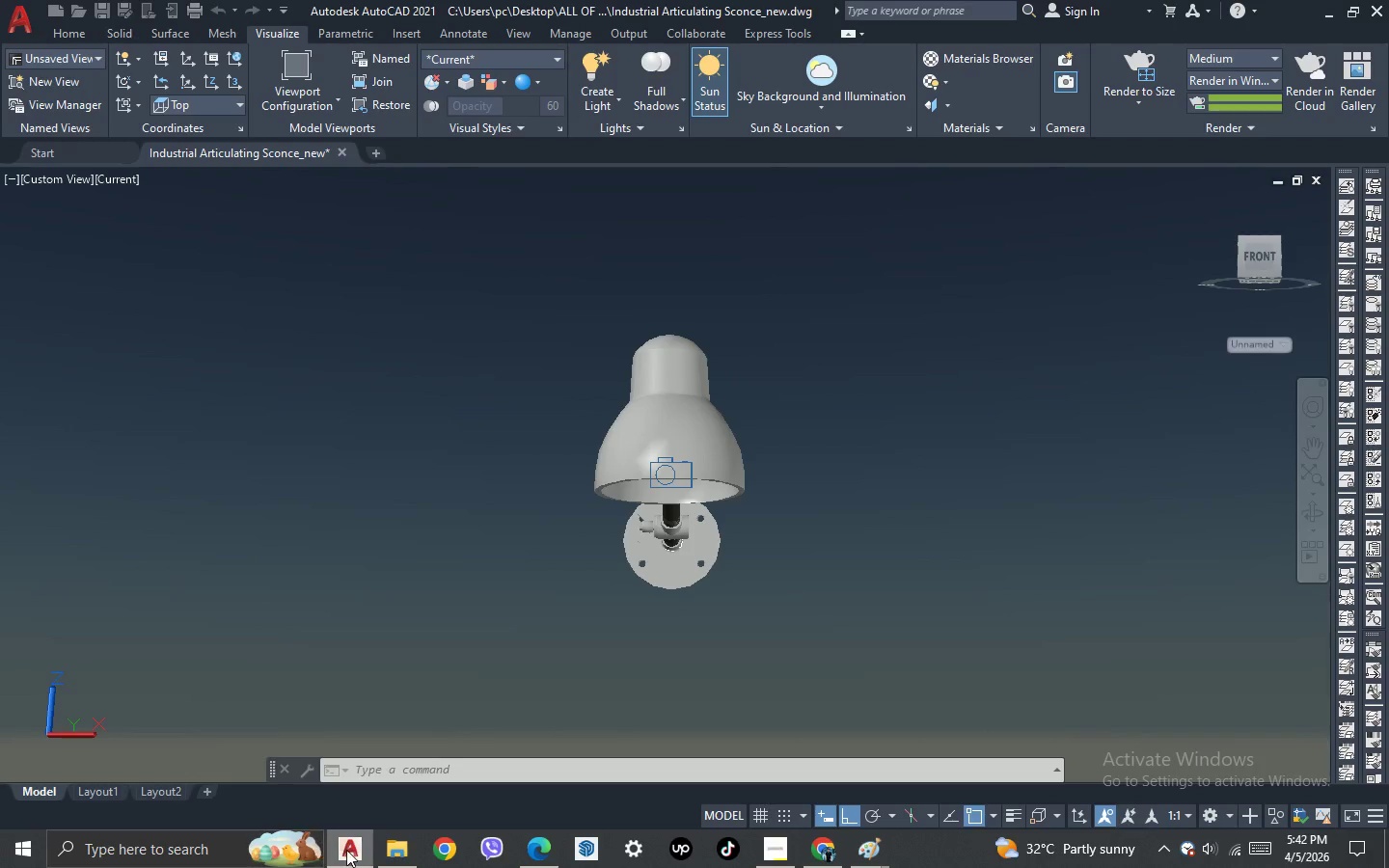 
wait(19.73)
 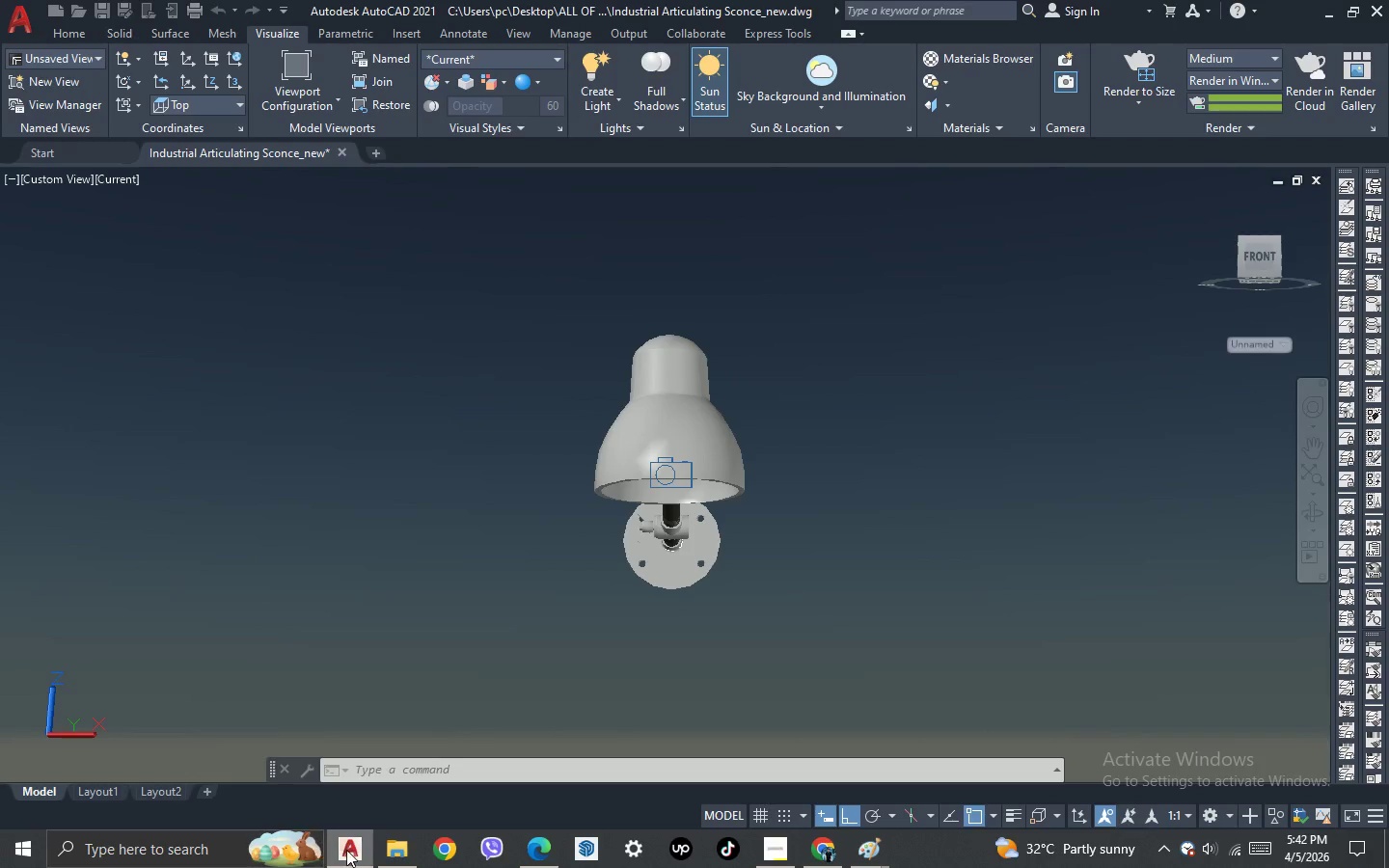 
key(Escape)
 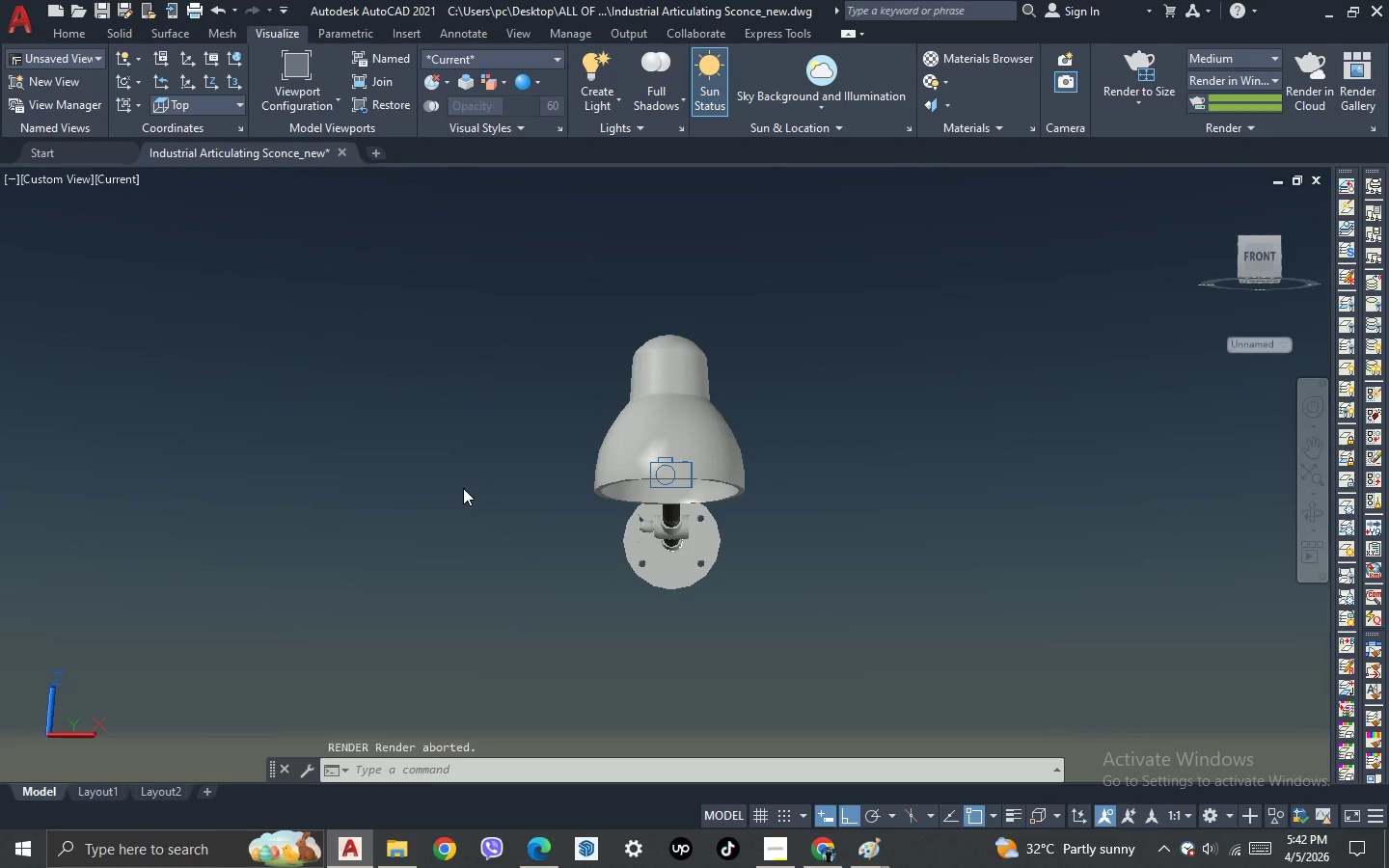 
key(Escape)
 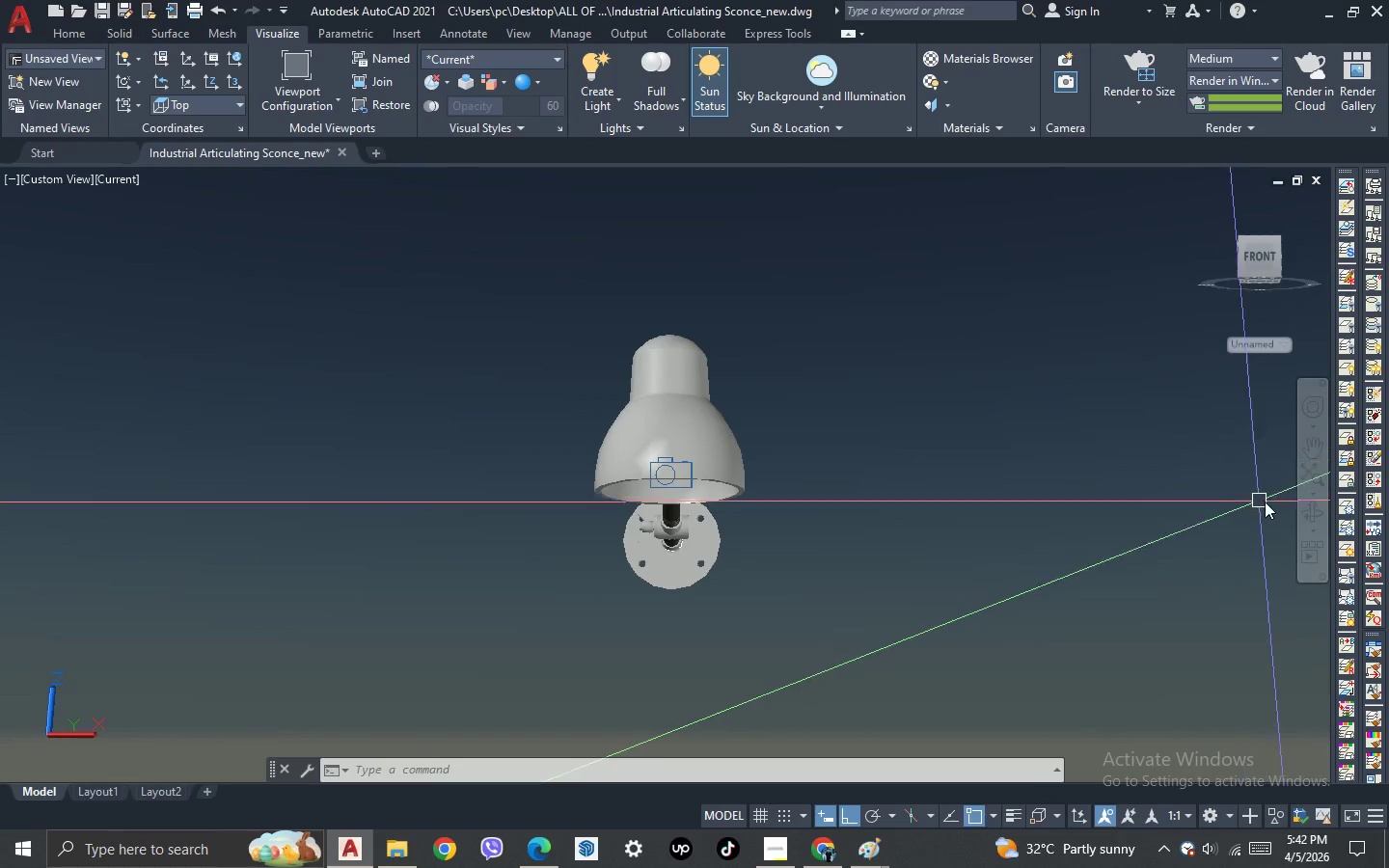 
left_click([1311, 513])
 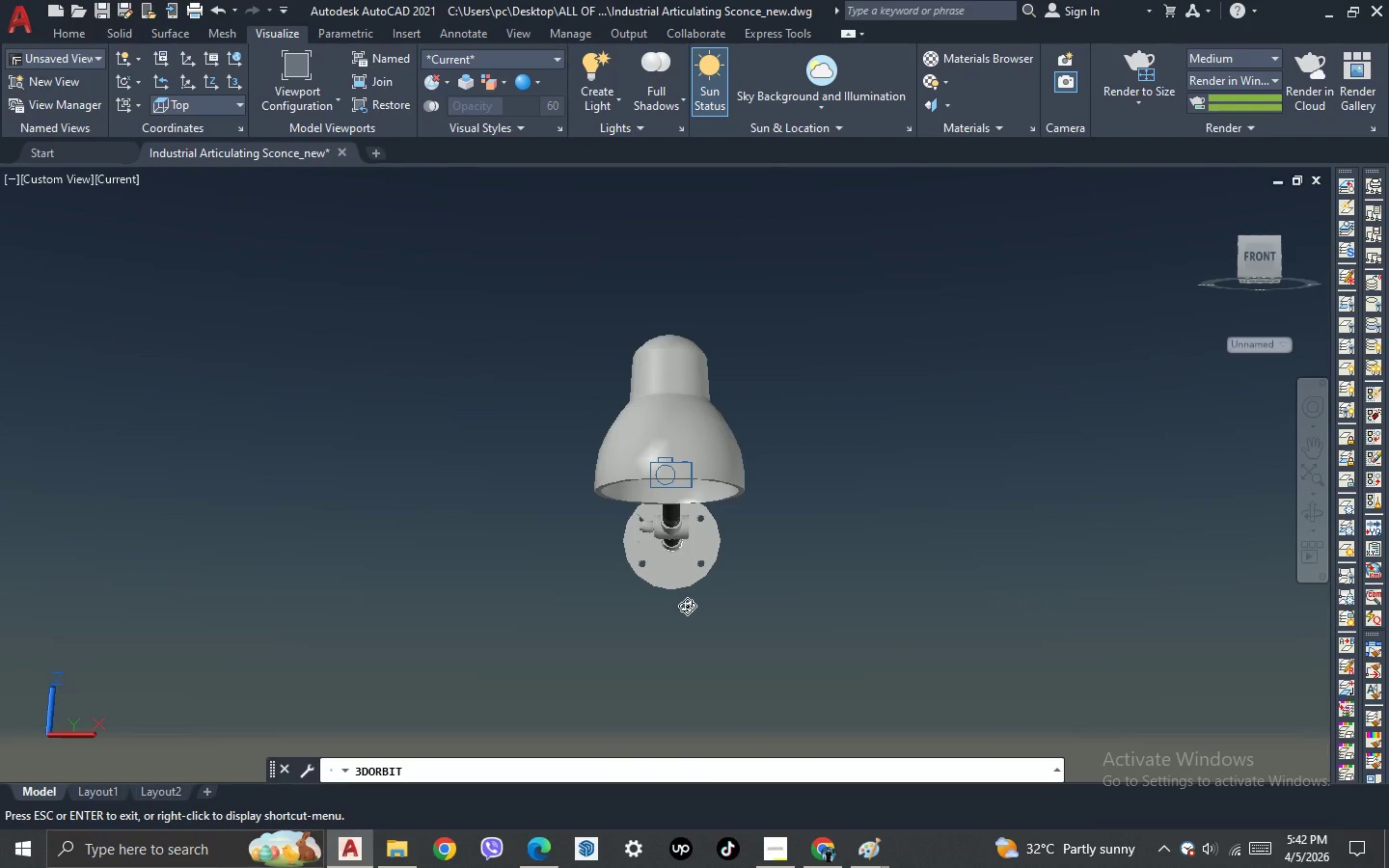 
left_click_drag(start_coordinate=[674, 607], to_coordinate=[918, 633])
 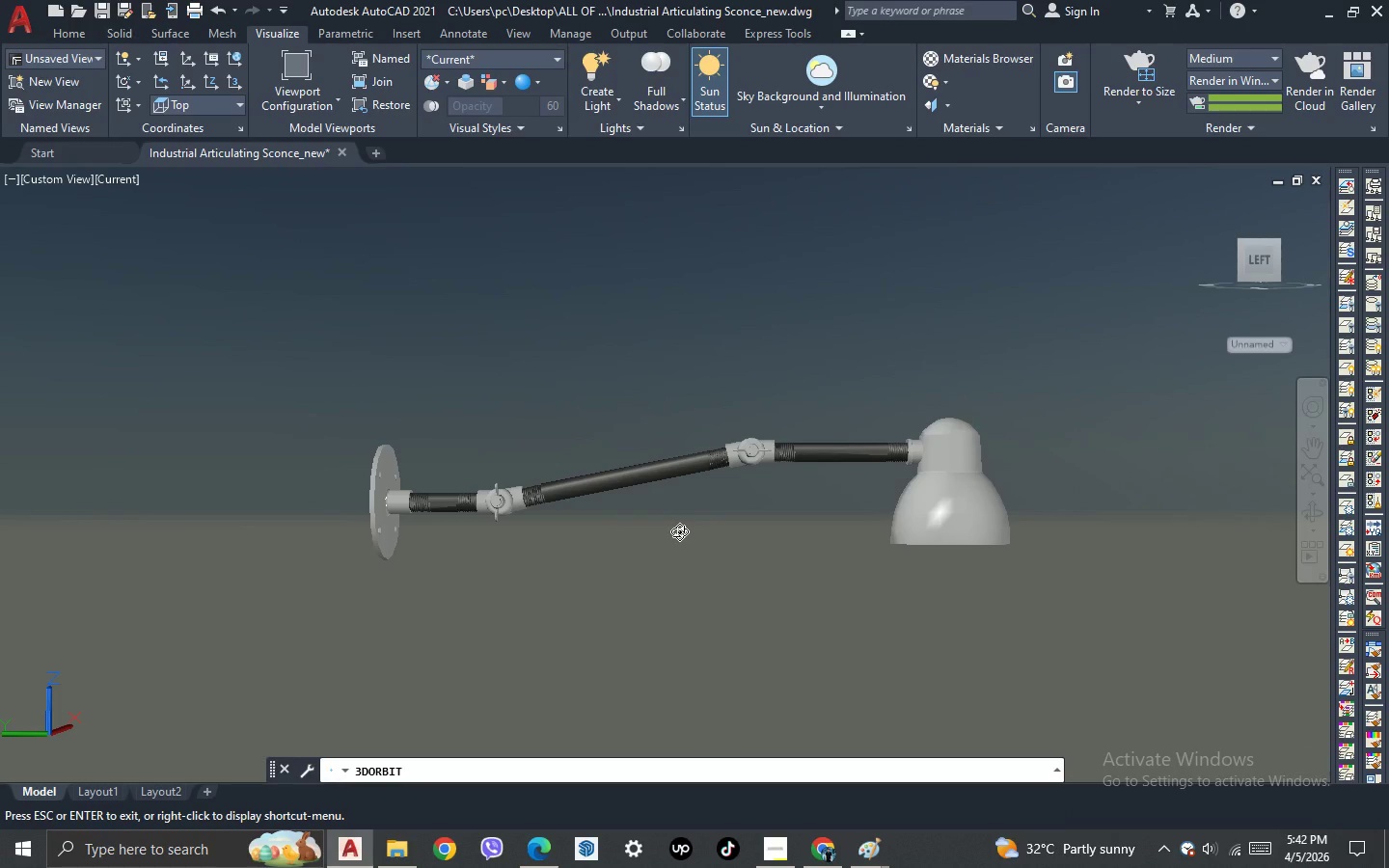 
scroll: coordinate [693, 516], scroll_direction: up, amount: 3.0
 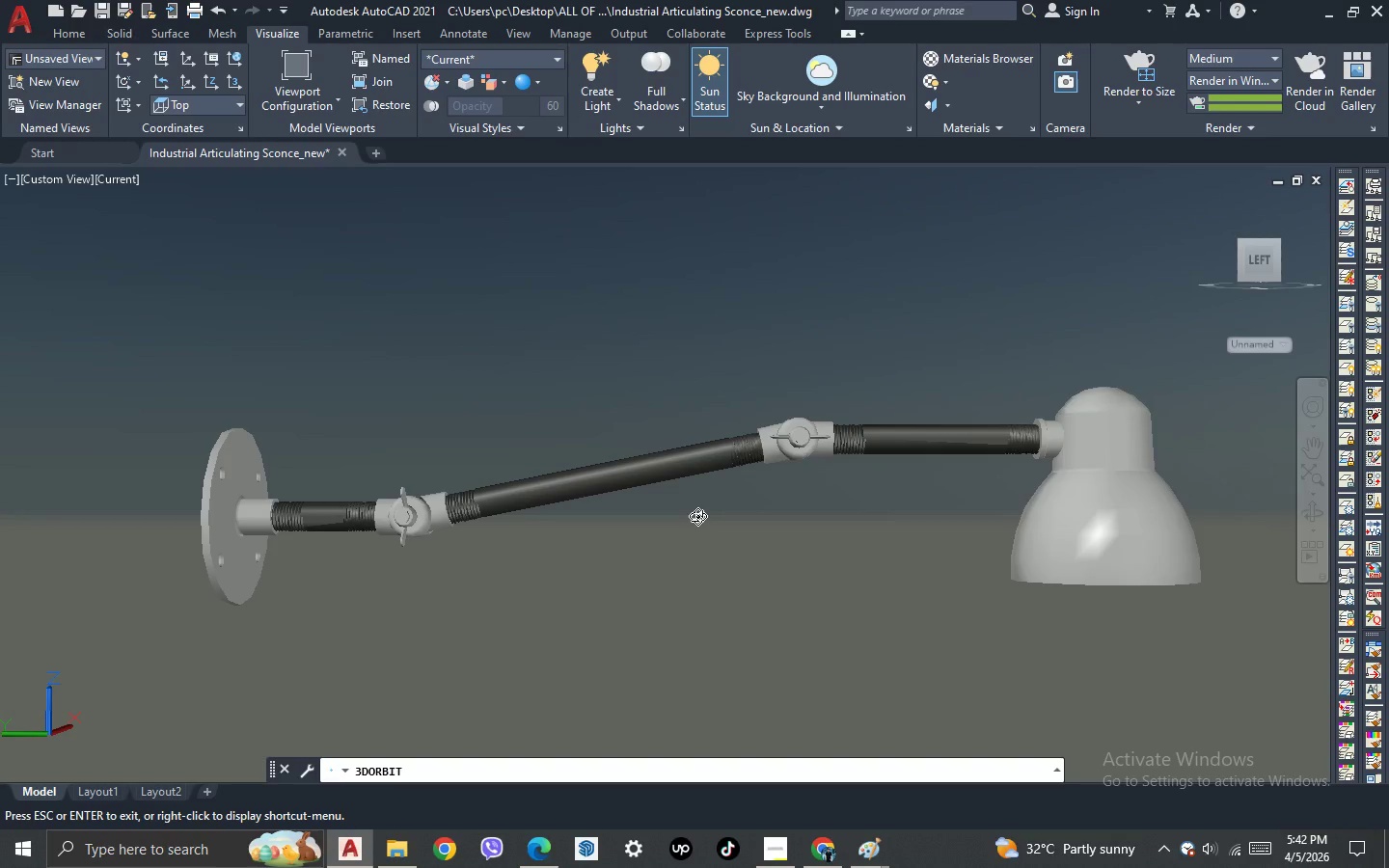 
key(Escape)
 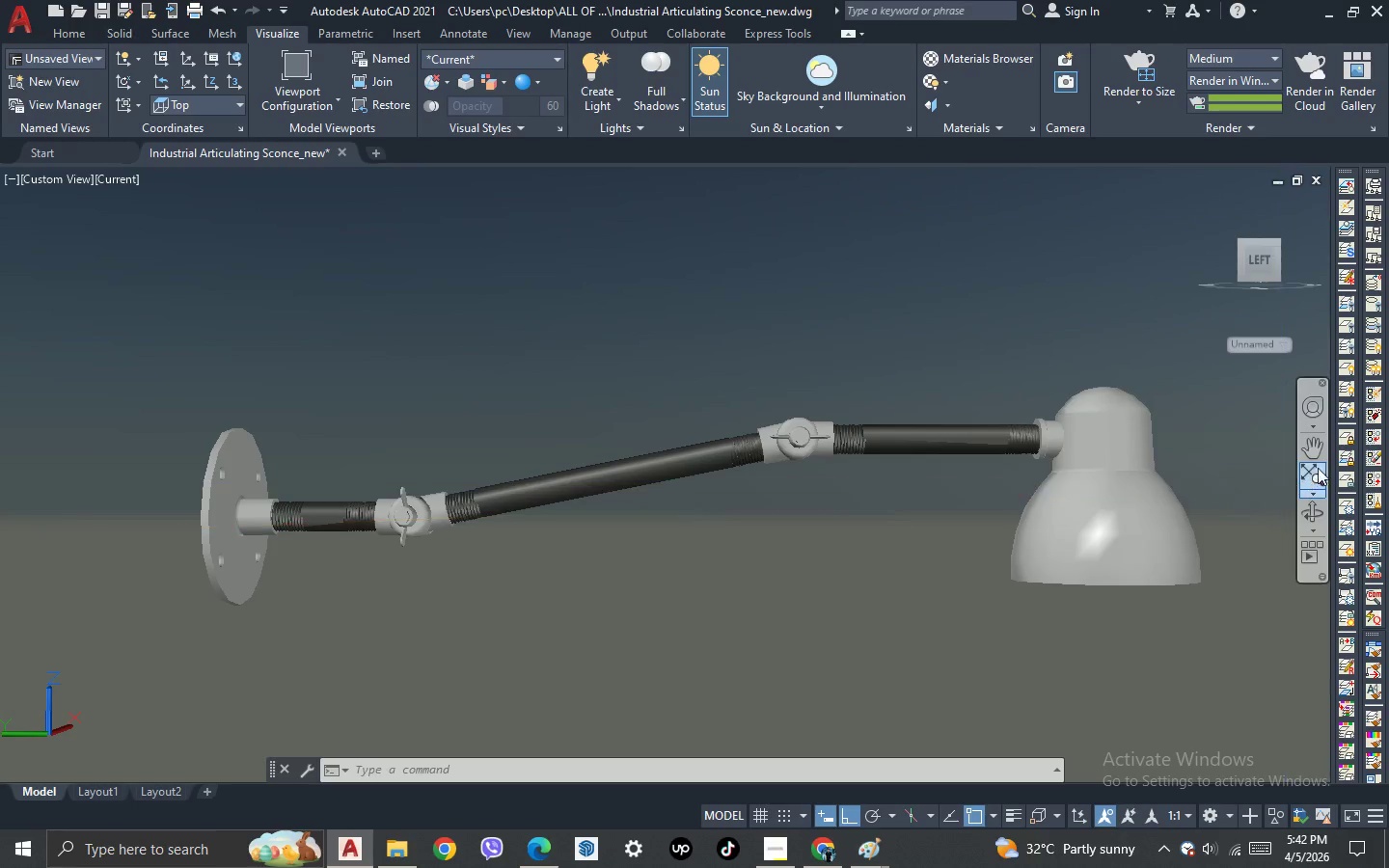 
left_click([1325, 447])
 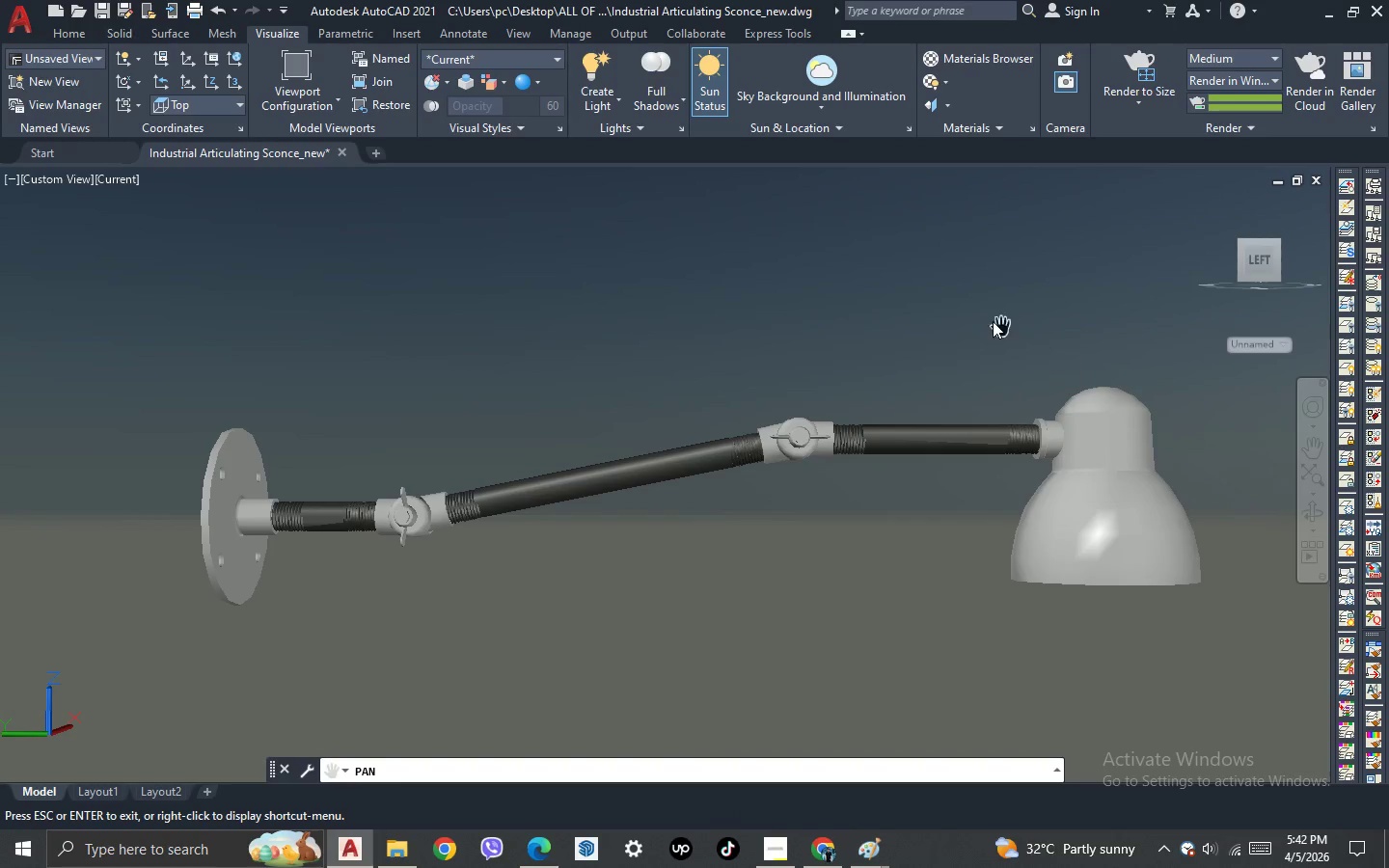 
left_click_drag(start_coordinate=[976, 313], to_coordinate=[953, 312])
 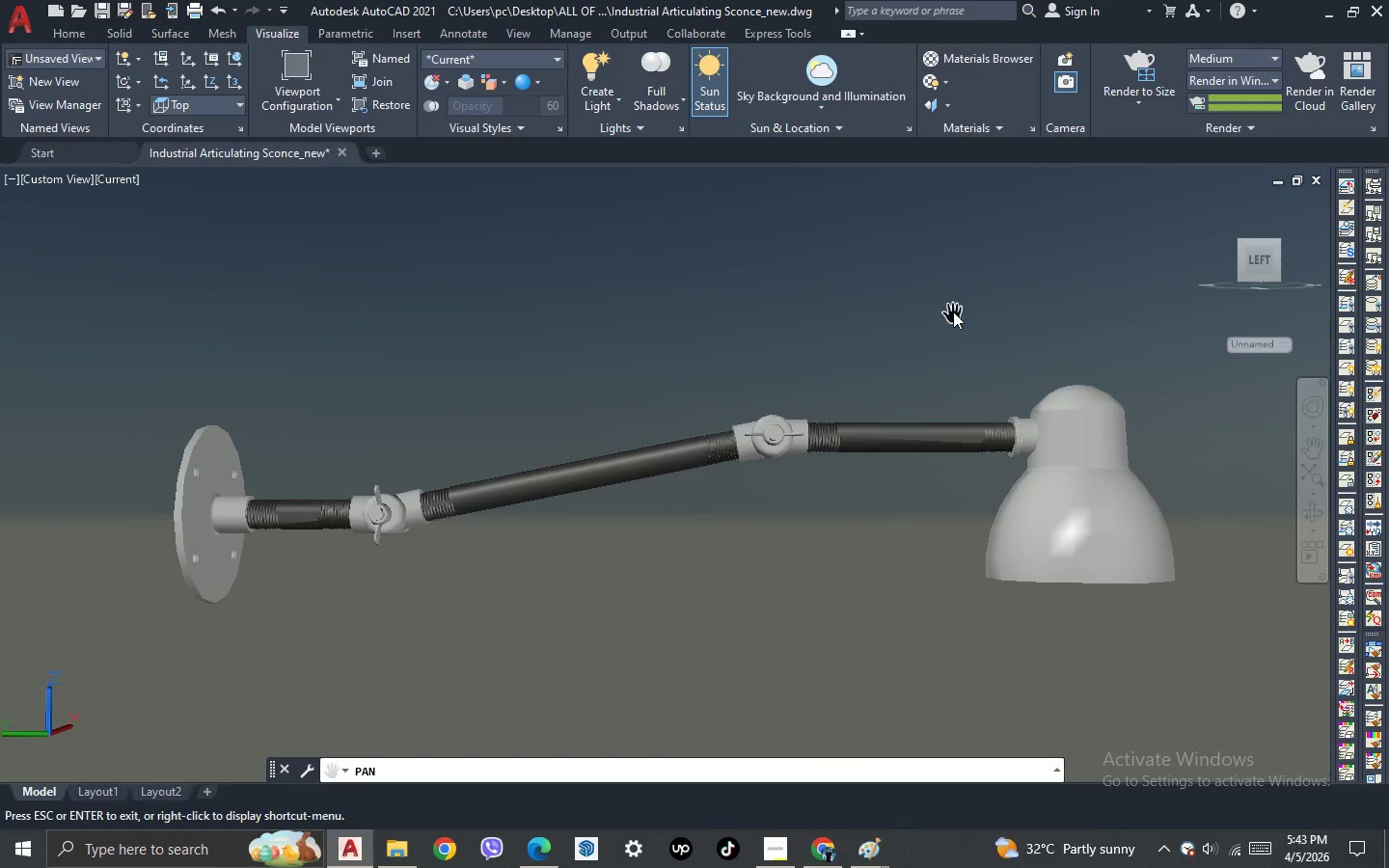 
key(Escape)
type(RR)
key(NumpadEnter)
 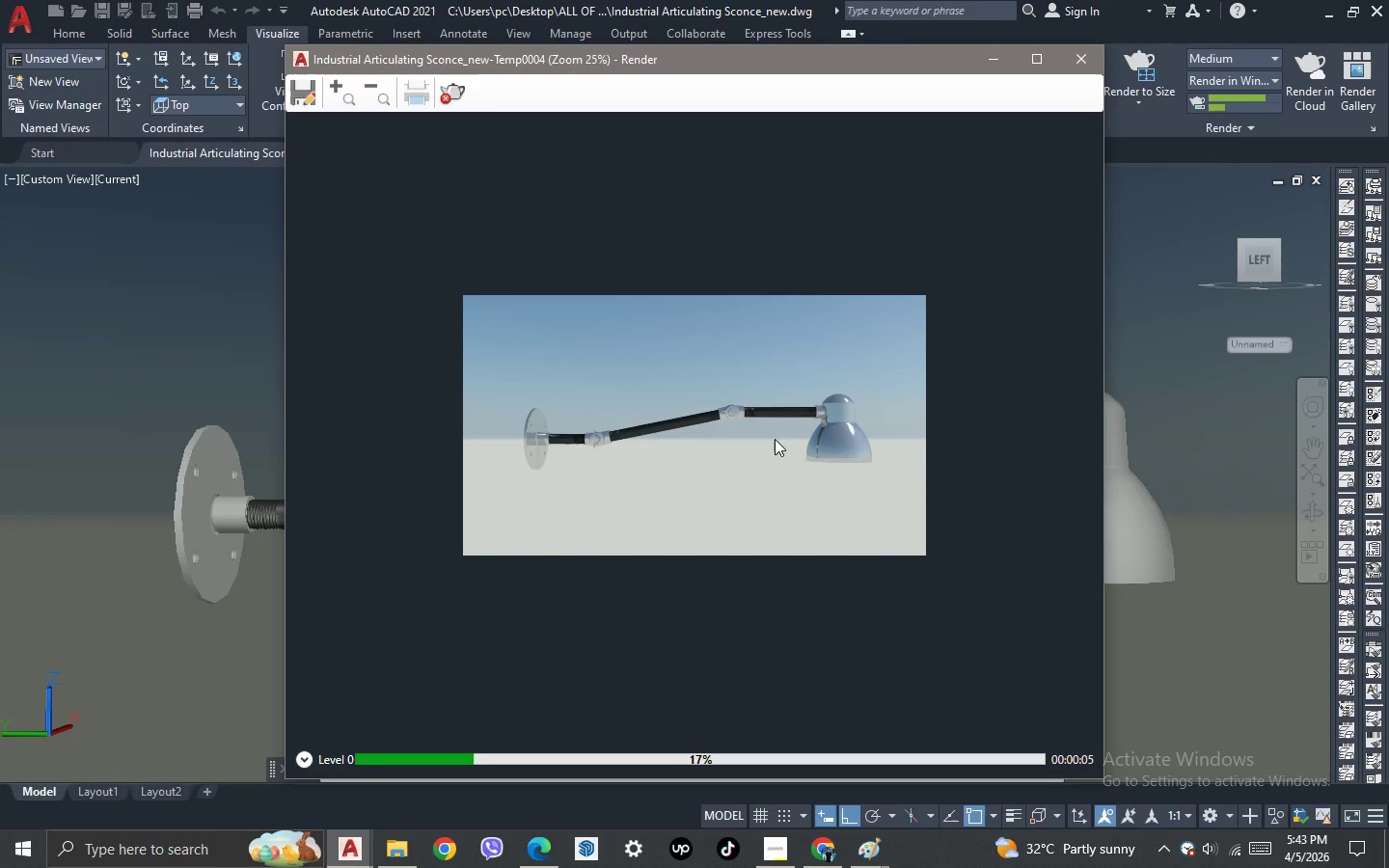 
wait(7.05)
 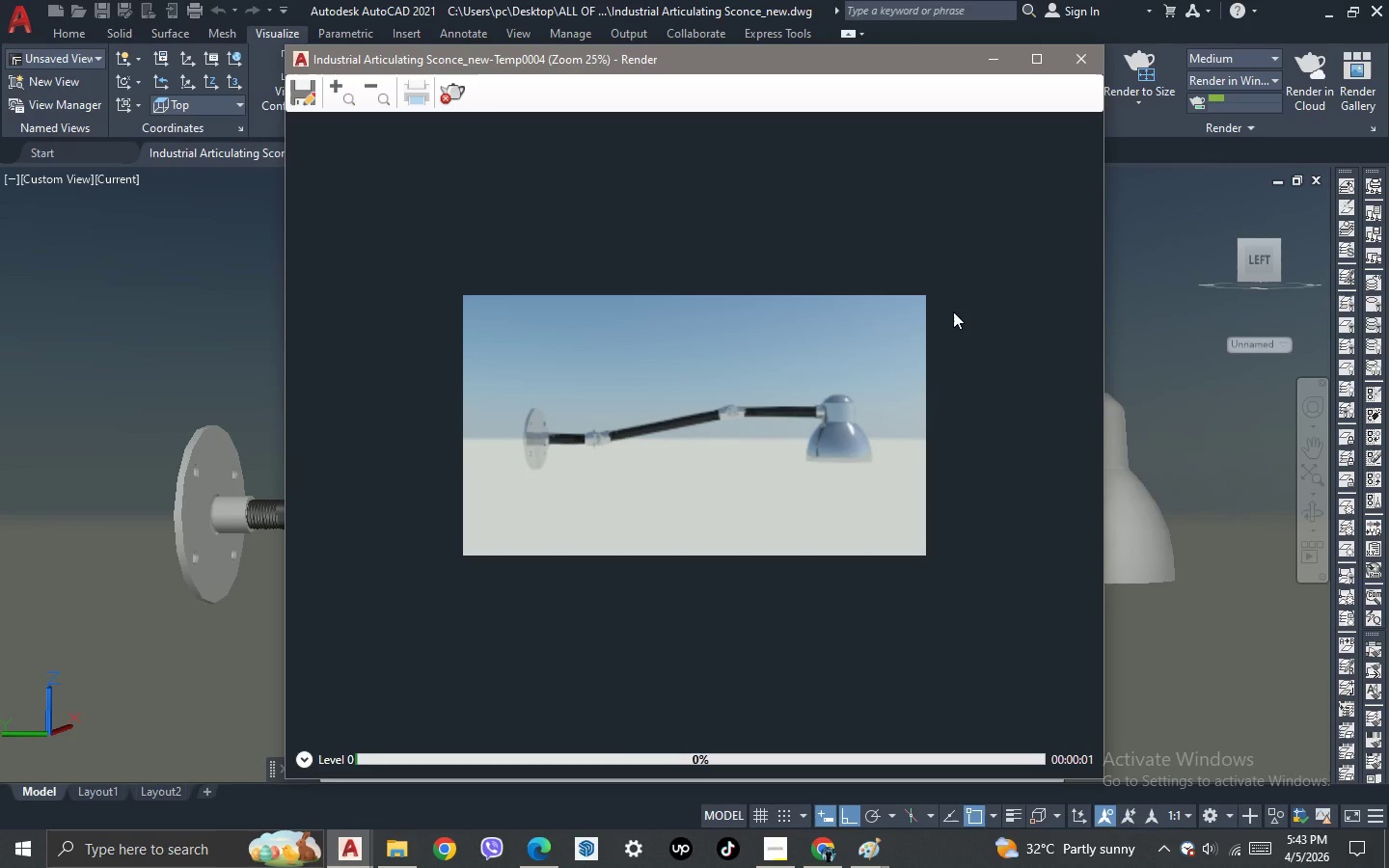 
scroll: coordinate [749, 433], scroll_direction: up, amount: 1.0
 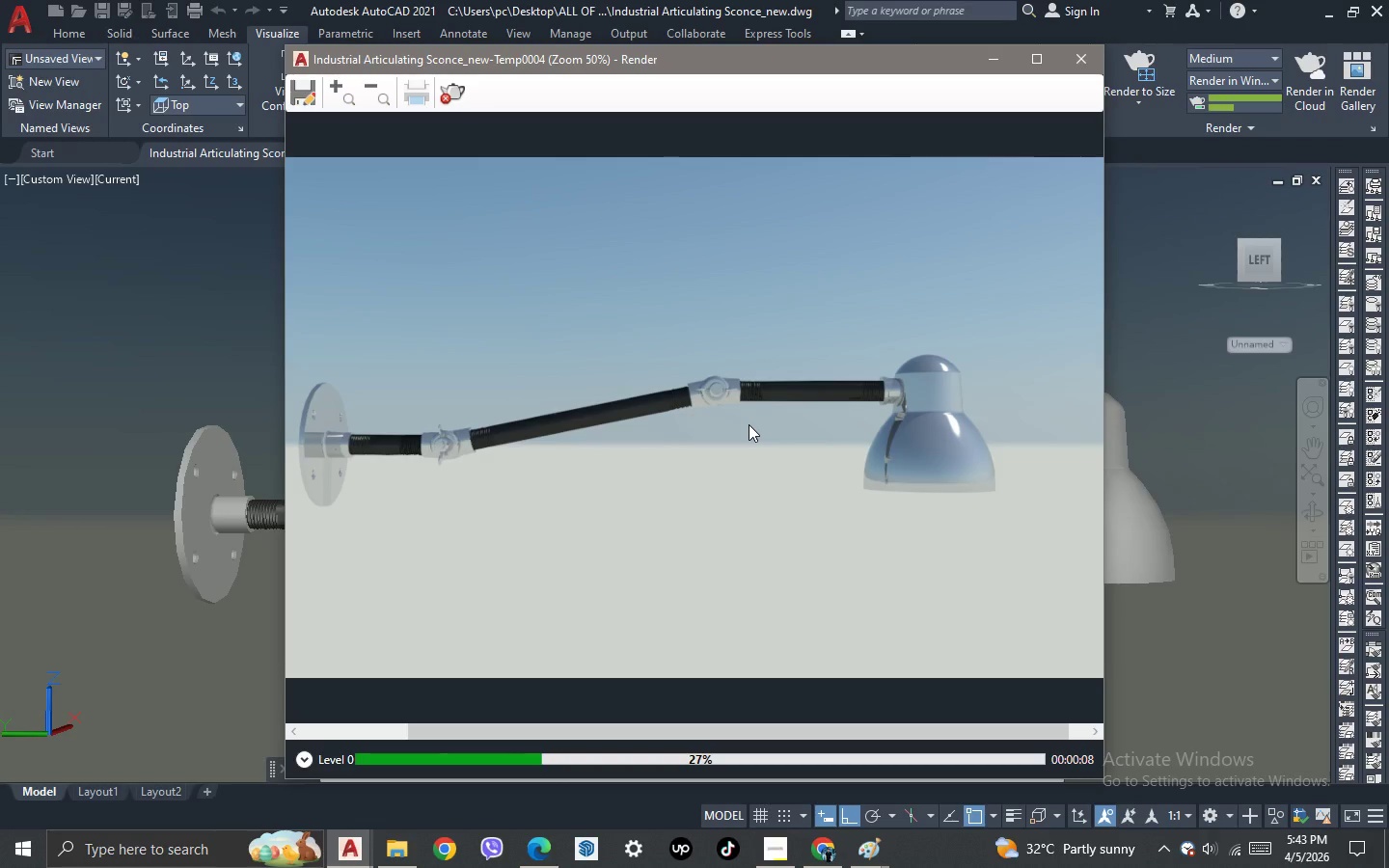 
scroll: coordinate [749, 424], scroll_direction: down, amount: 1.0
 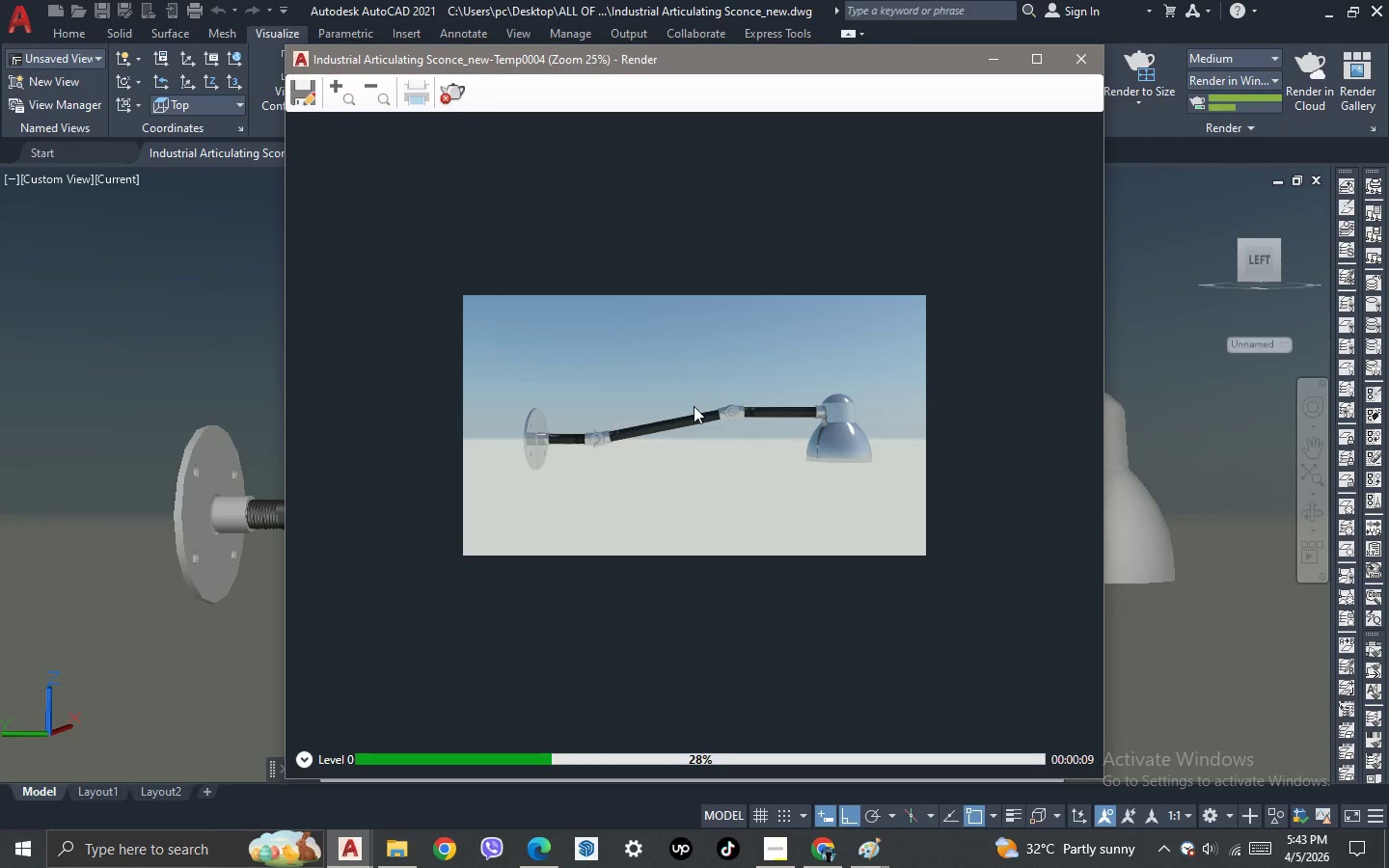 
scroll: coordinate [869, 433], scroll_direction: up, amount: 3.0
 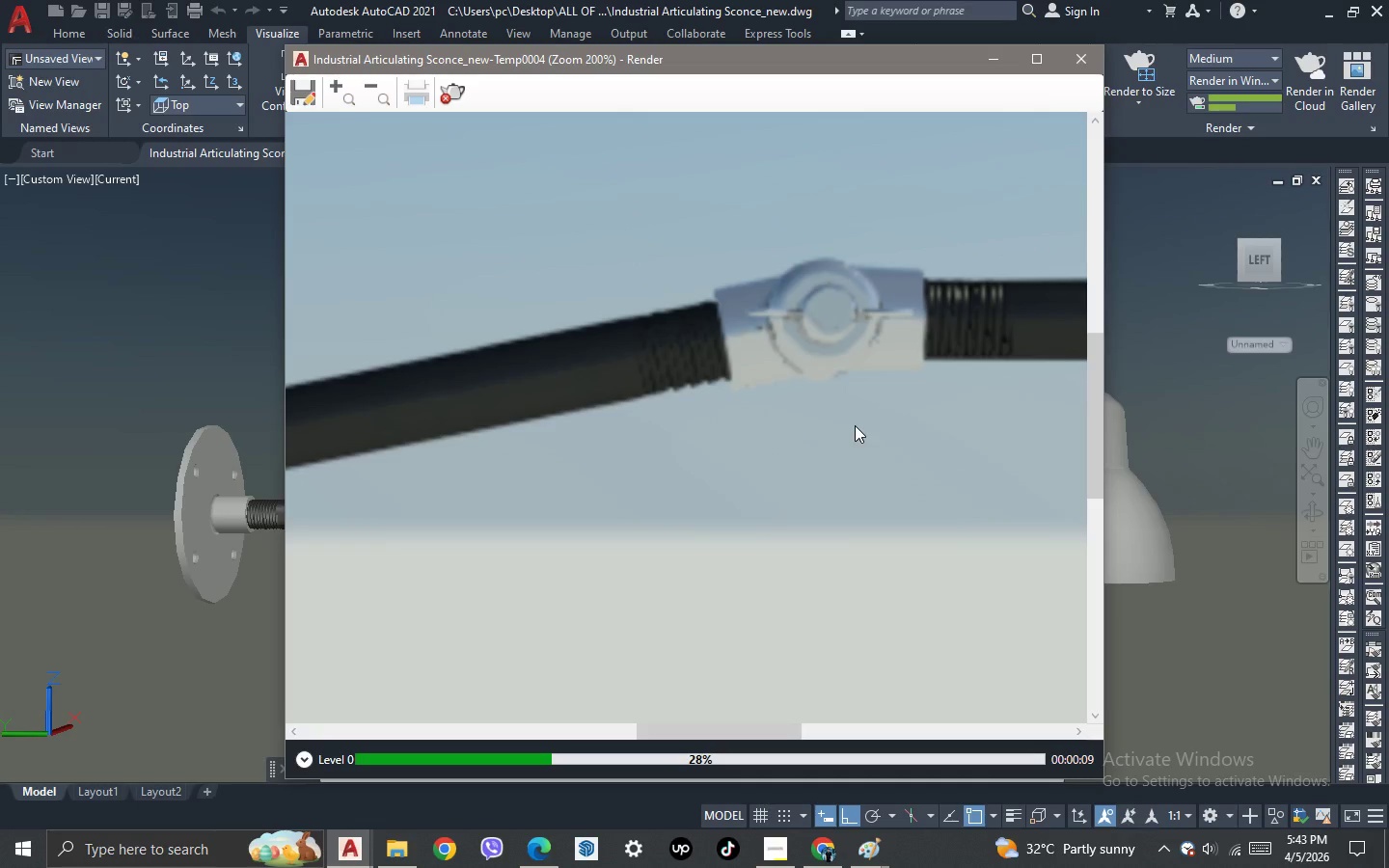 
scroll: coordinate [855, 422], scroll_direction: down, amount: 2.0
 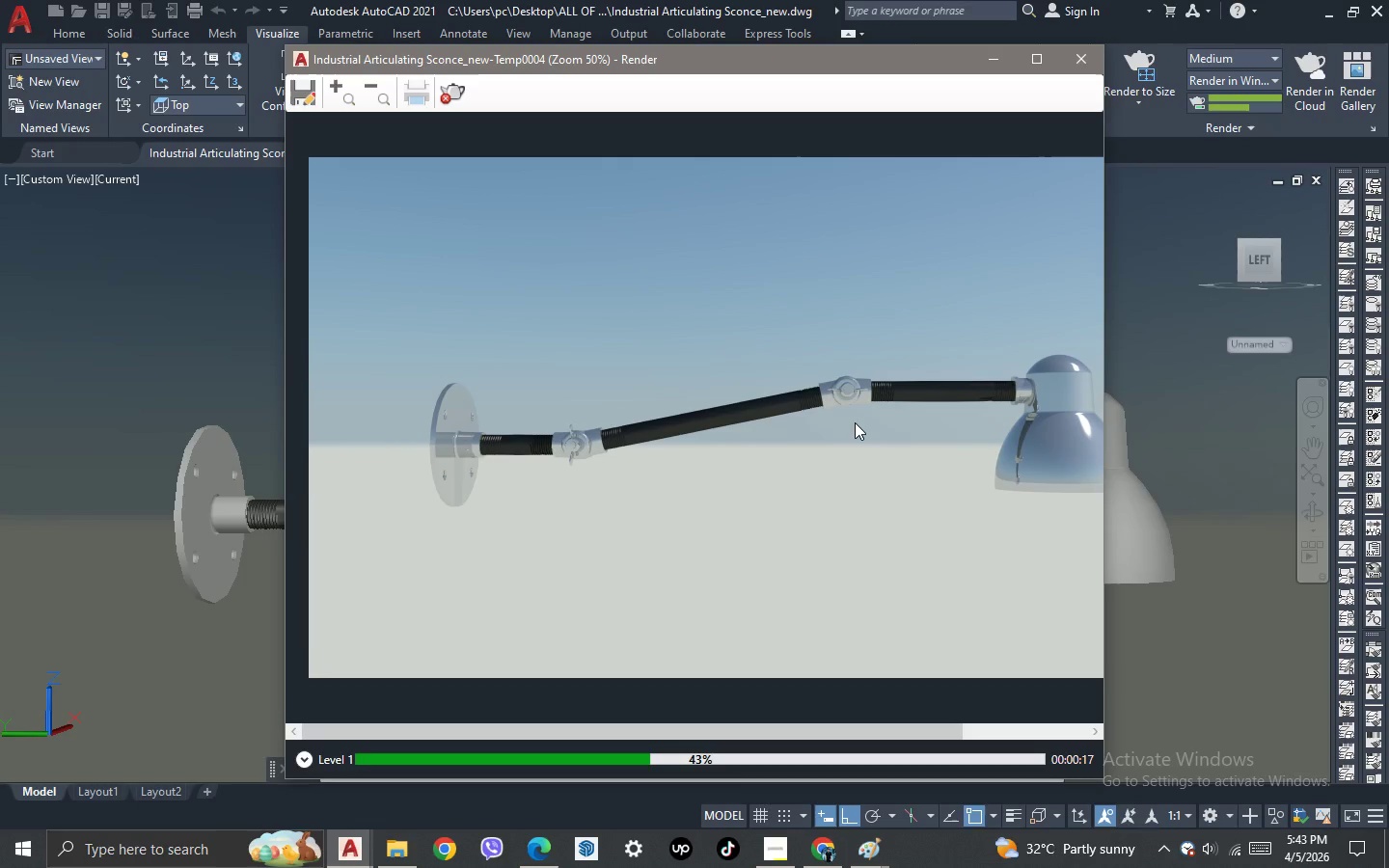 
scroll: coordinate [850, 418], scroll_direction: up, amount: 2.0
 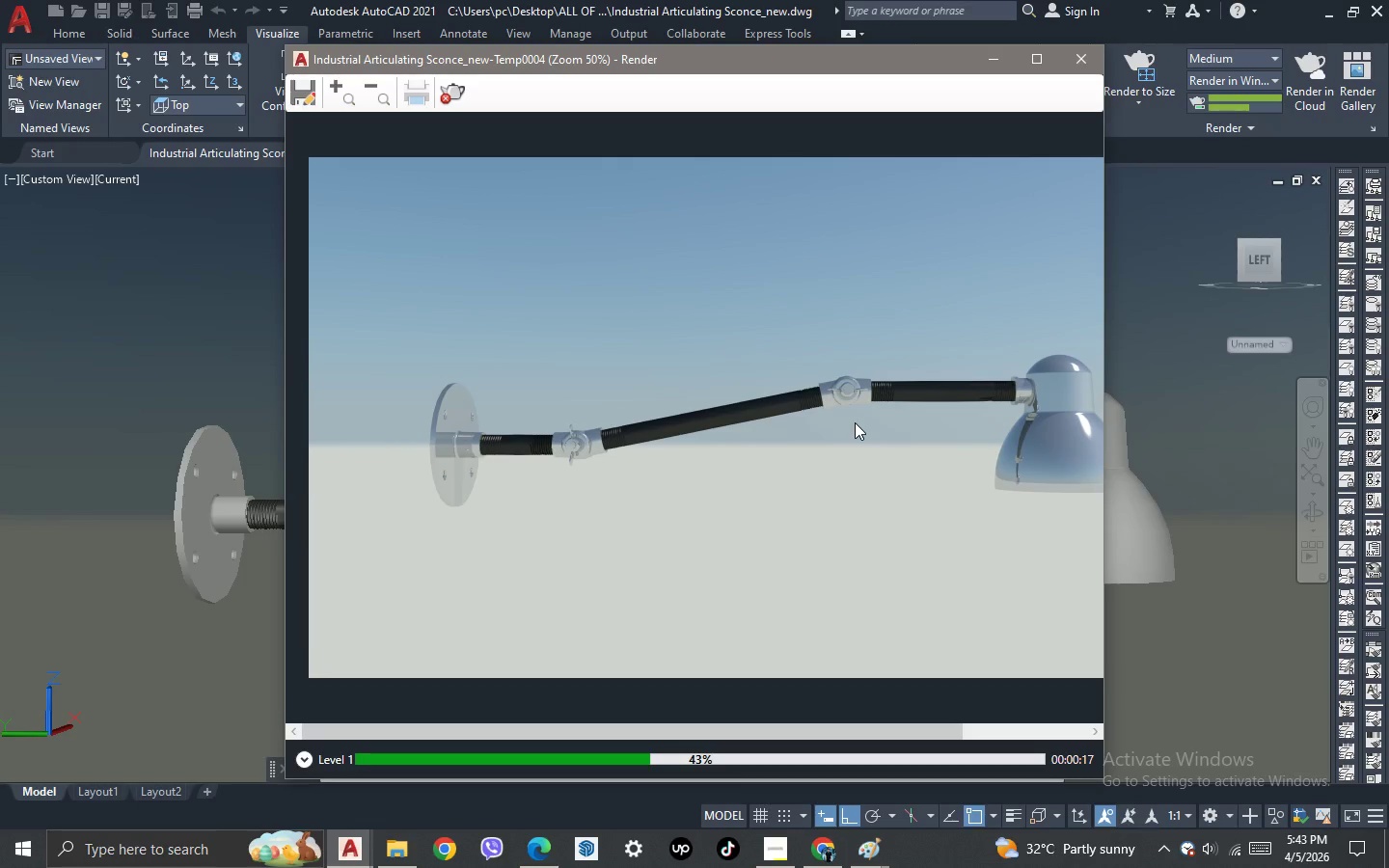 
scroll: coordinate [847, 415], scroll_direction: down, amount: 3.0
 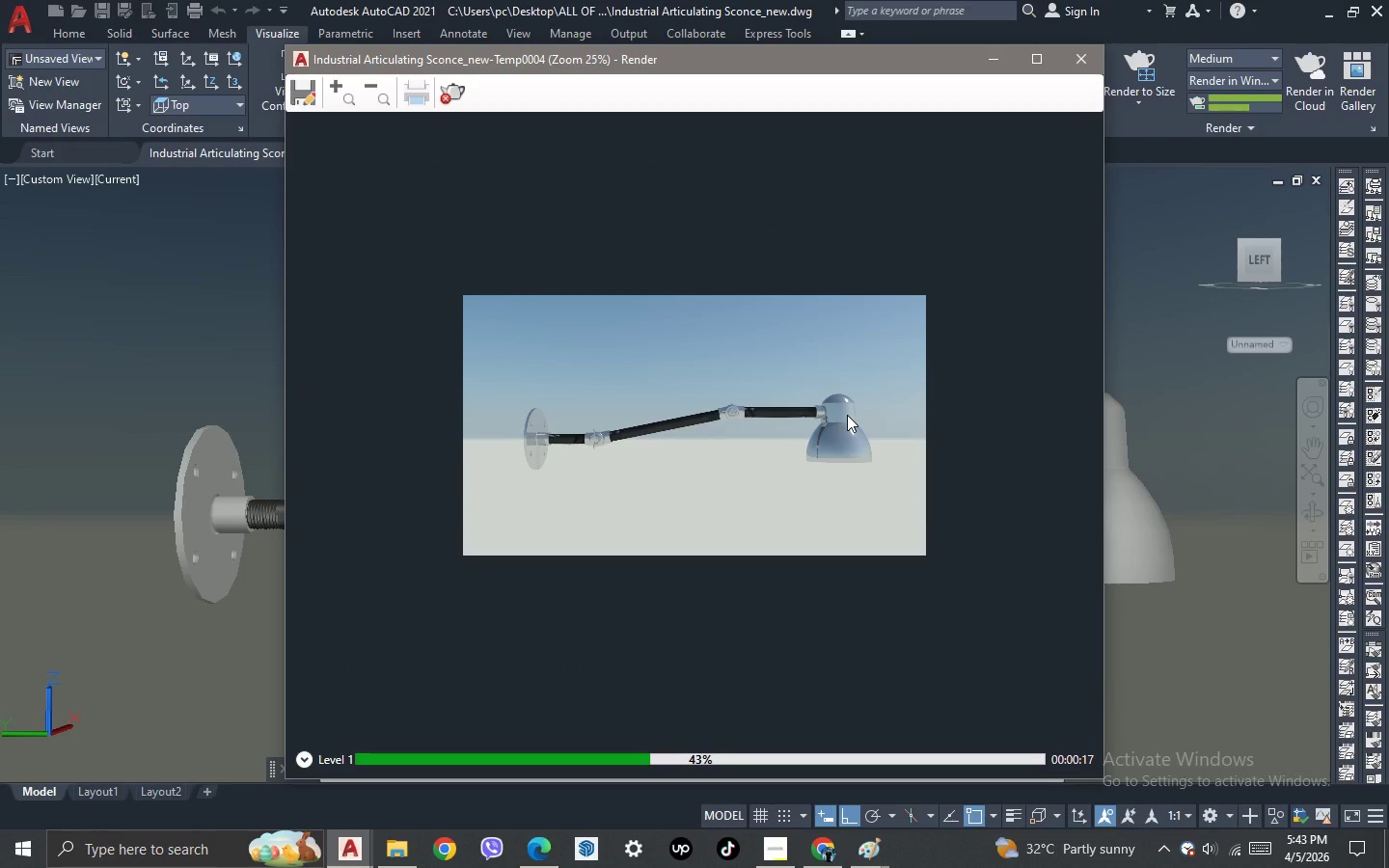 
scroll: coordinate [693, 461], scroll_direction: up, amount: 1.0
 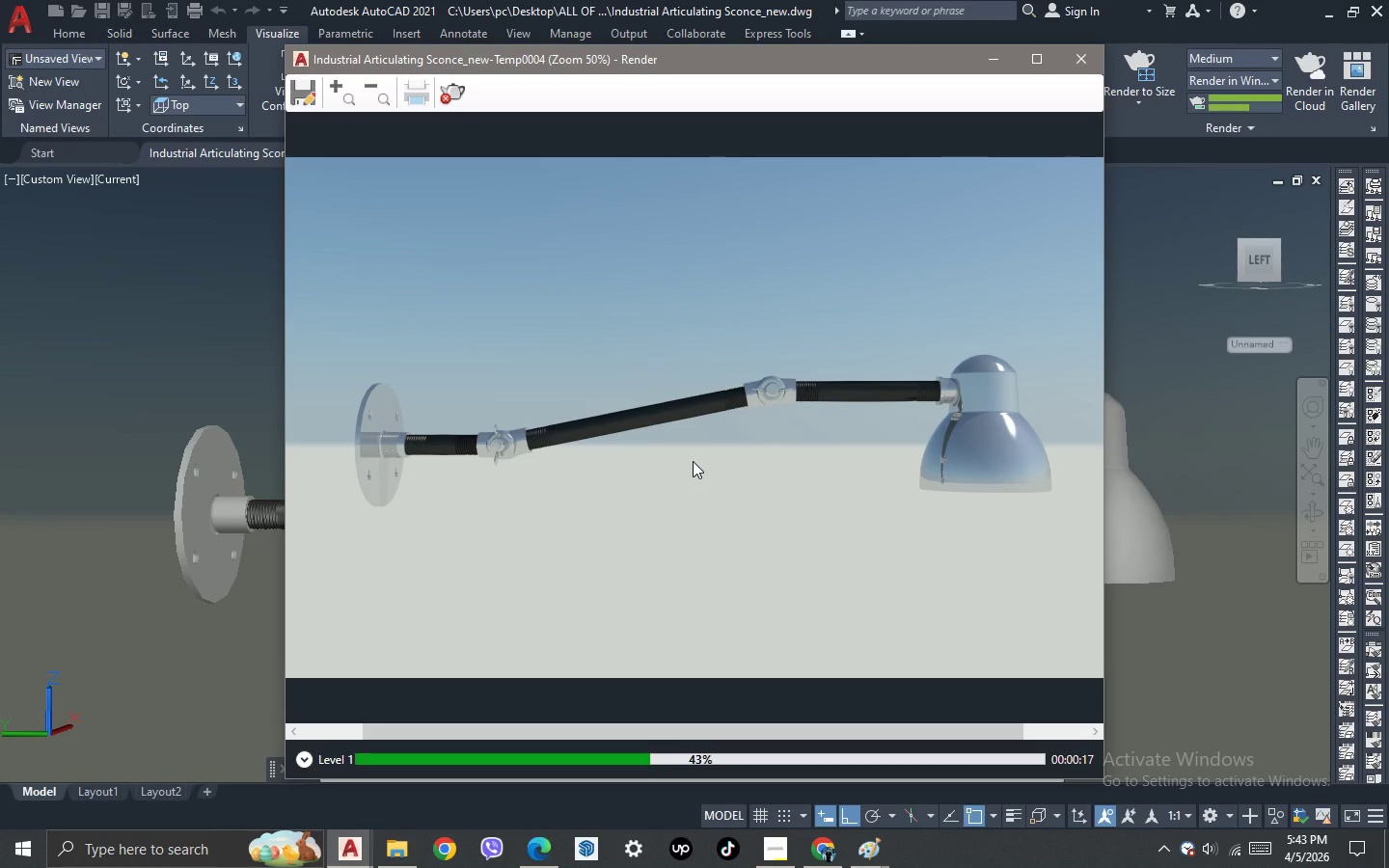 
scroll: coordinate [693, 461], scroll_direction: none, amount: 0.0
 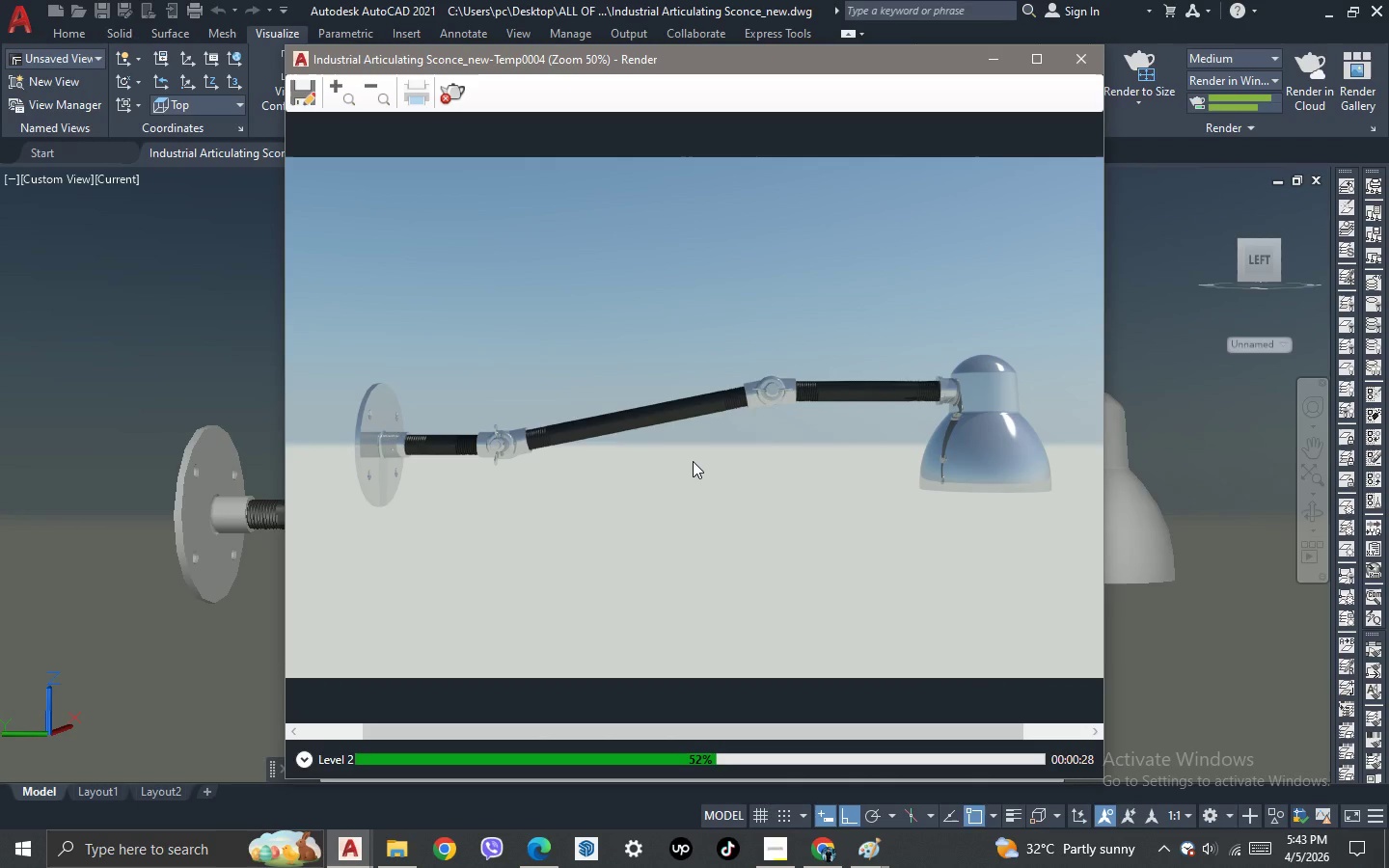 
wait(11.33)
 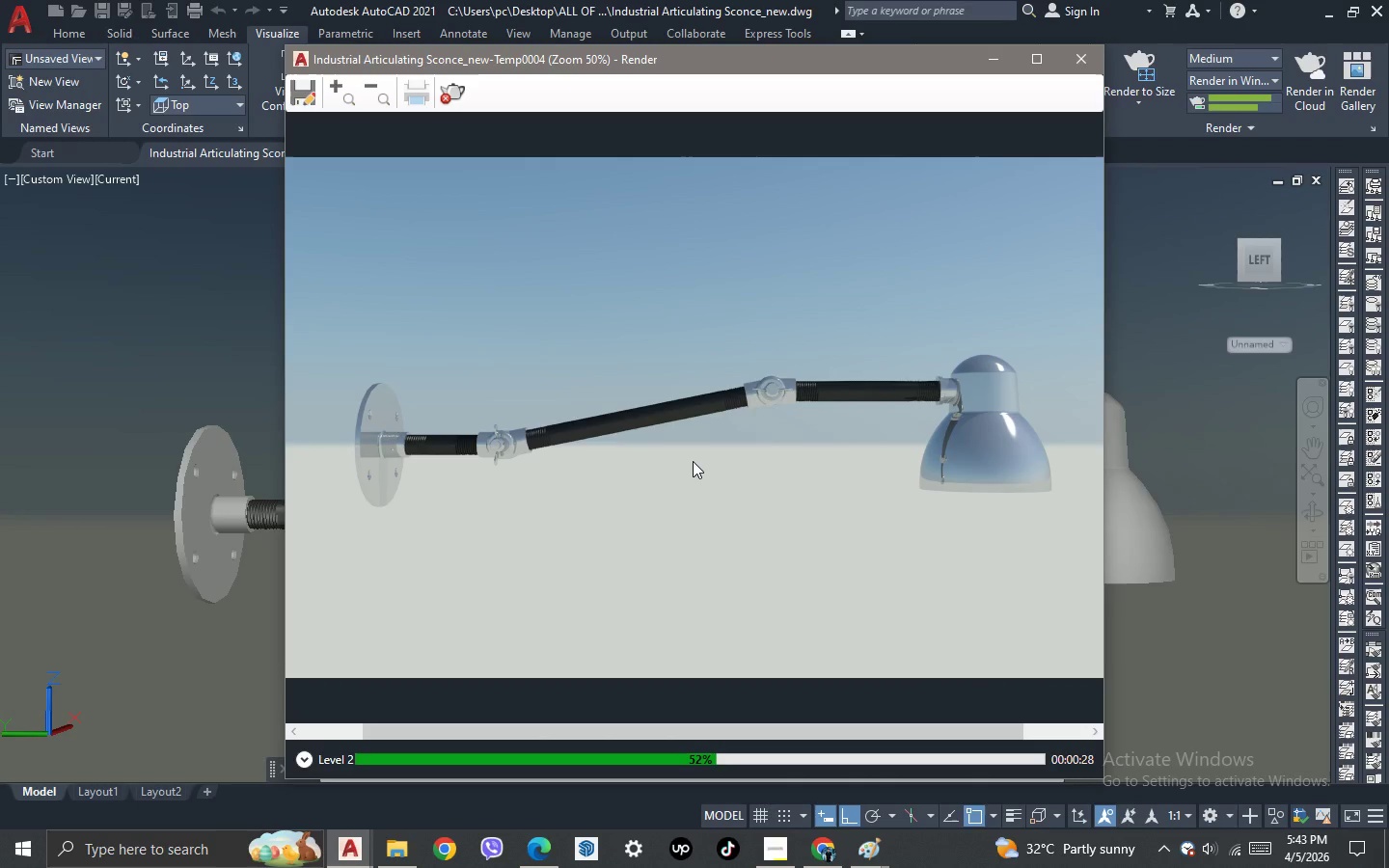 
scroll: coordinate [731, 450], scroll_direction: up, amount: 1.0
 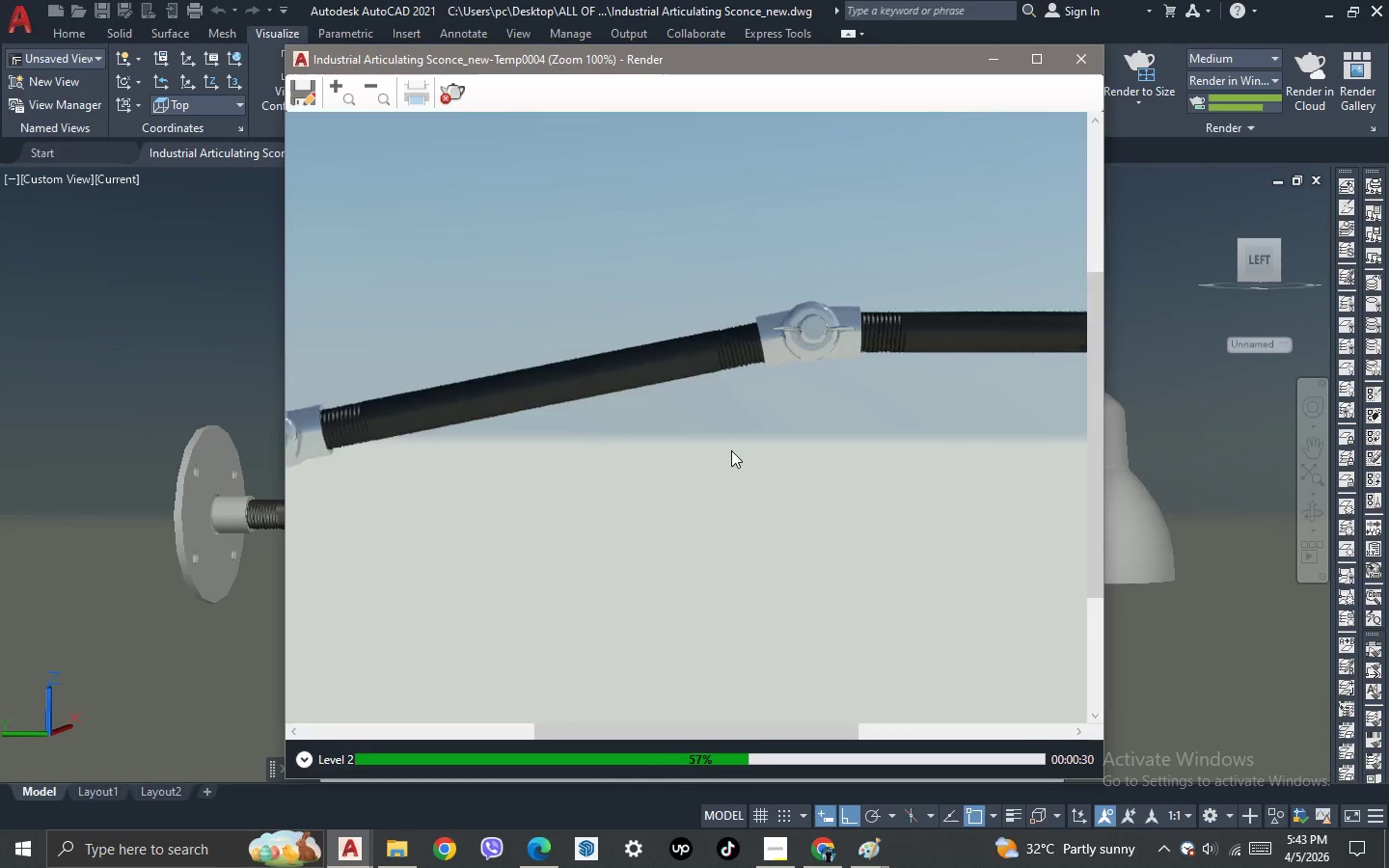 
scroll: coordinate [731, 450], scroll_direction: down, amount: 1.0
 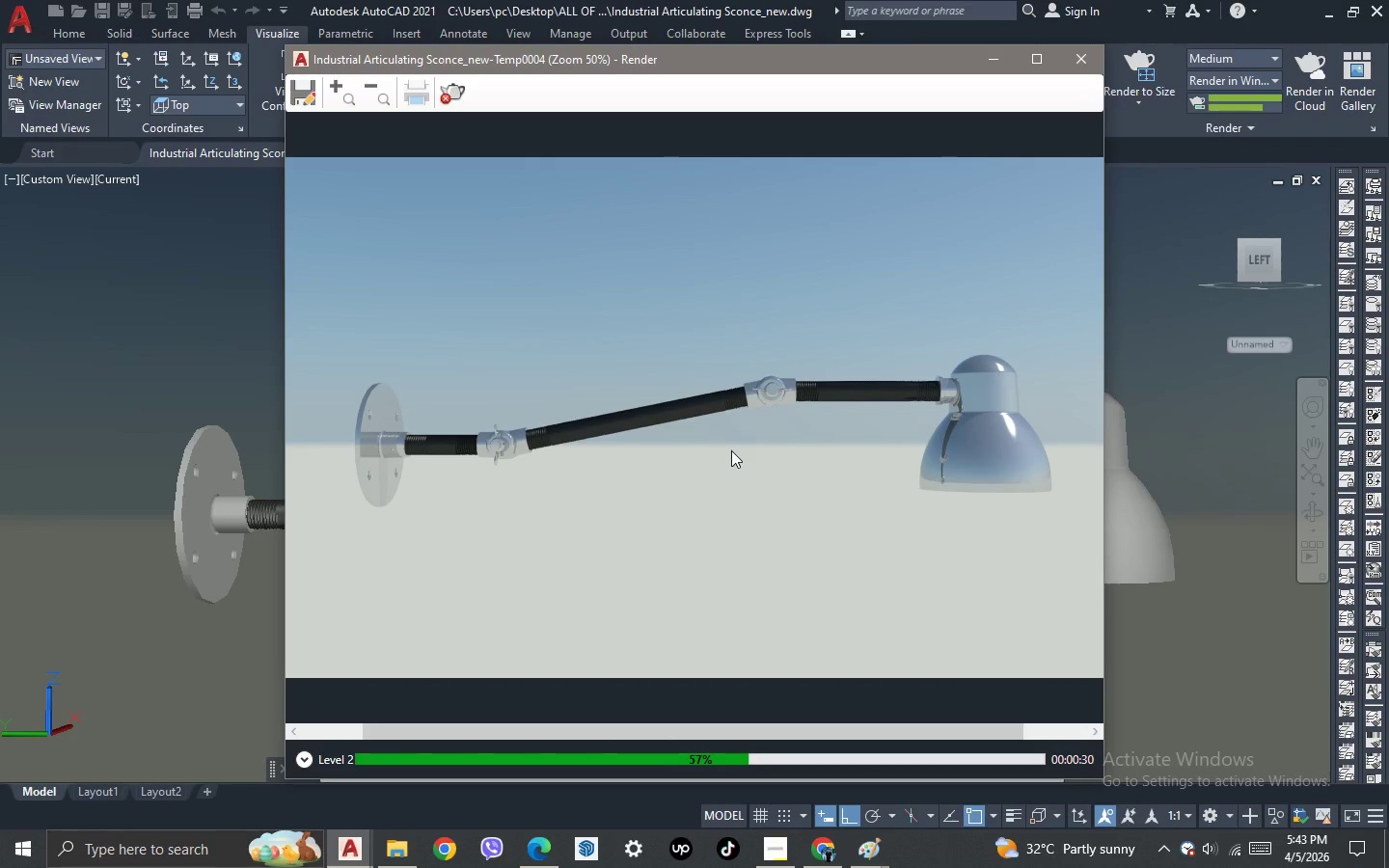 
wait(7.42)
 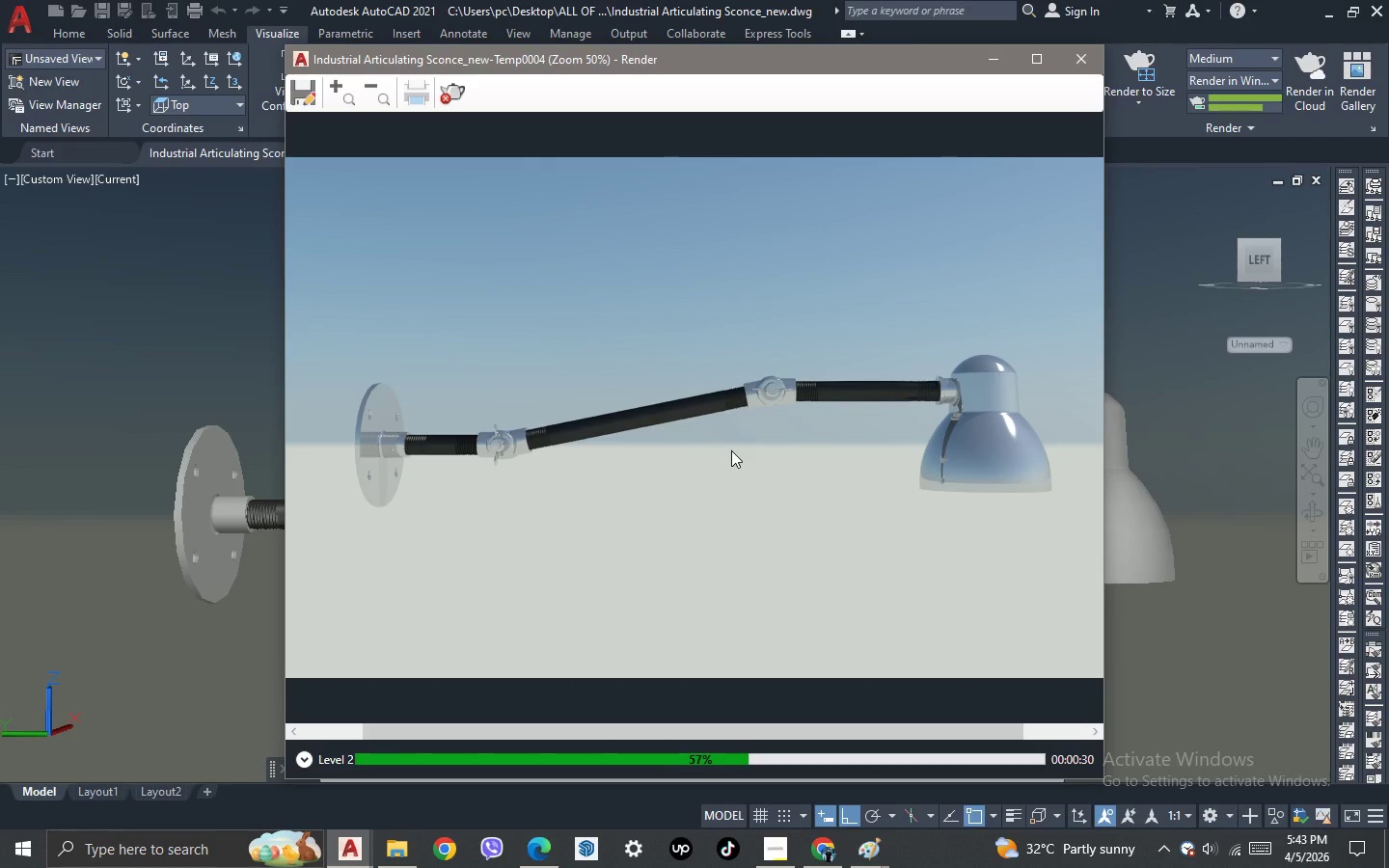 
scroll: coordinate [731, 450], scroll_direction: up, amount: 1.0
 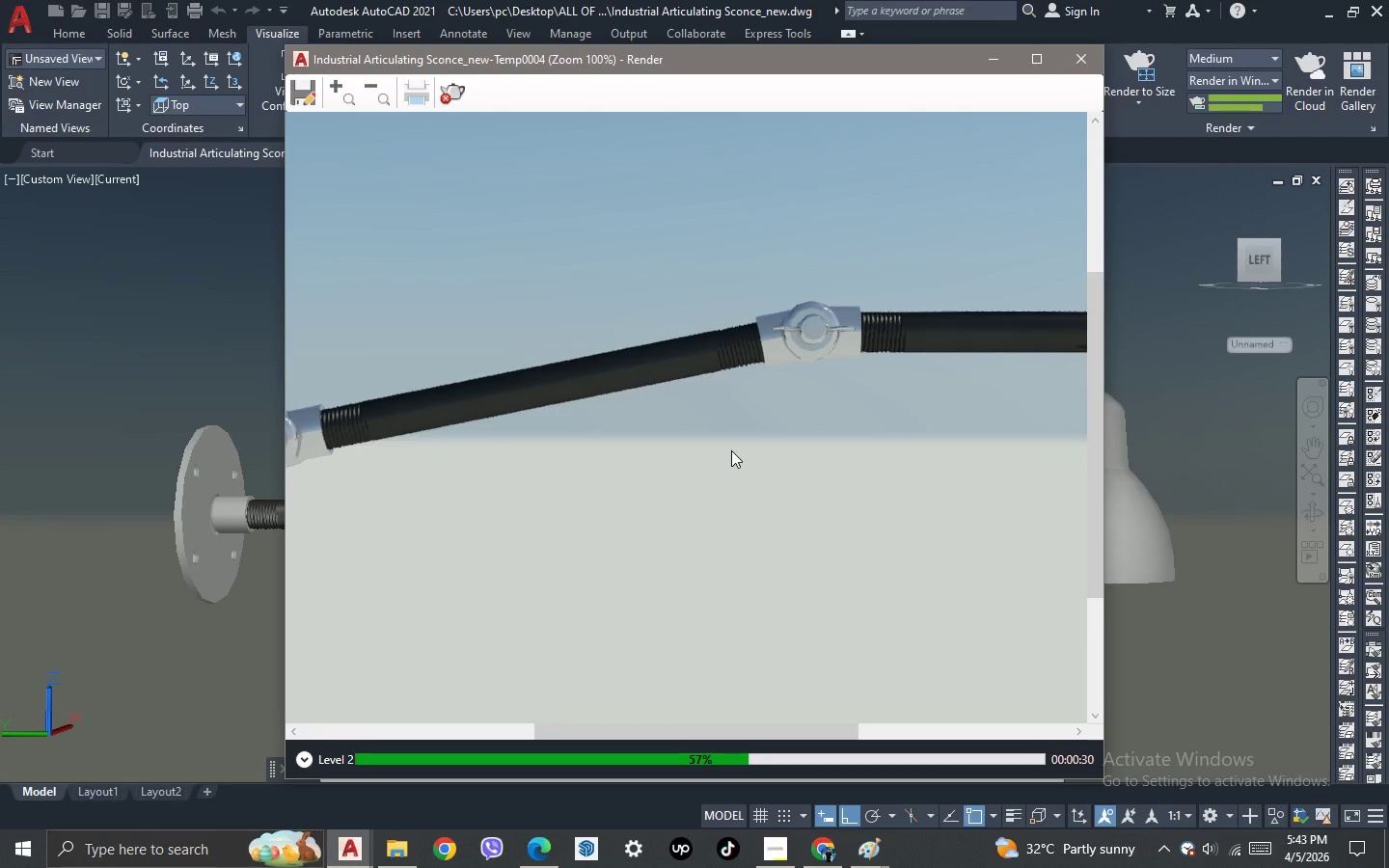 
scroll: coordinate [731, 450], scroll_direction: down, amount: 1.0
 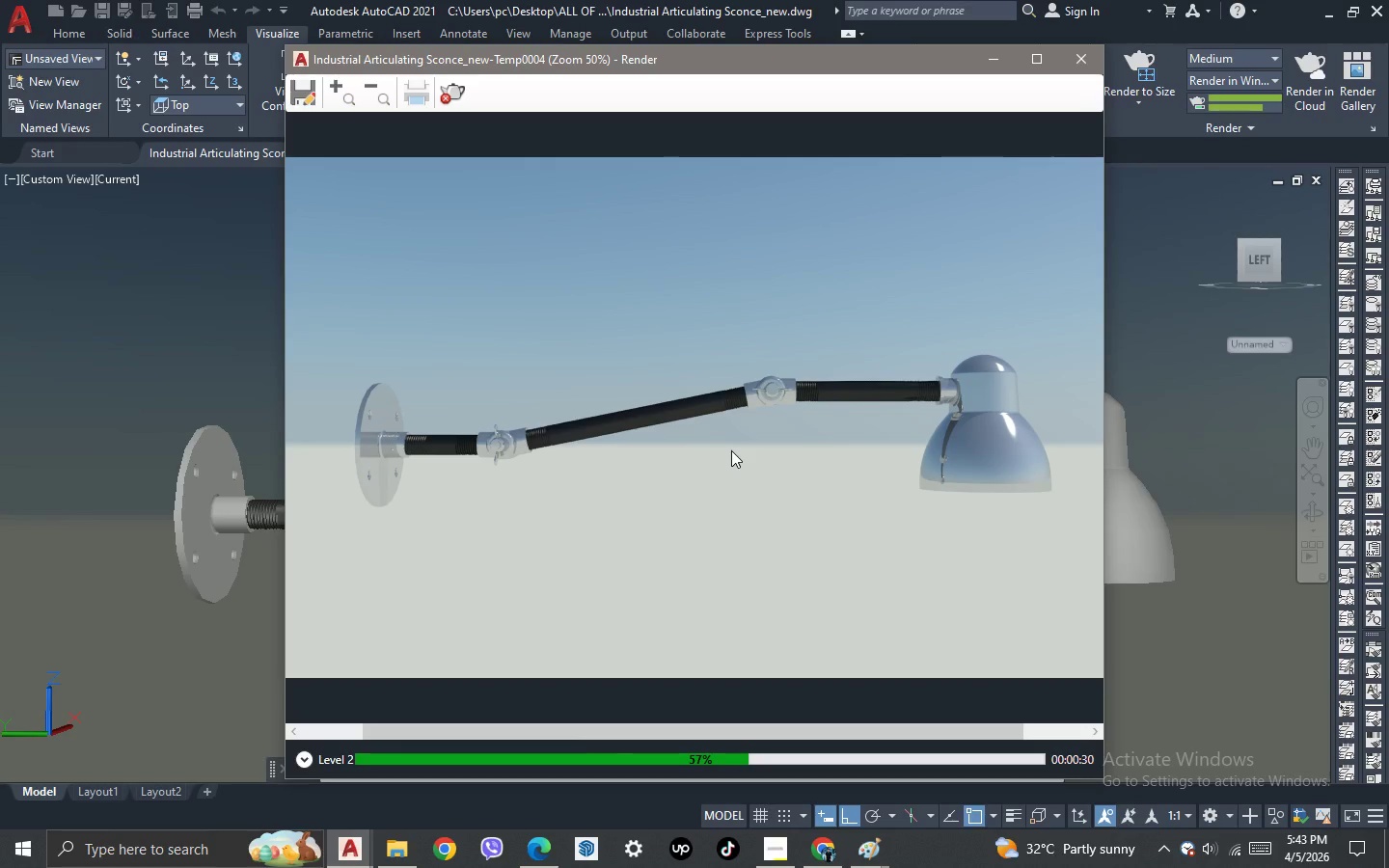 
scroll: coordinate [731, 449], scroll_direction: none, amount: 0.0
 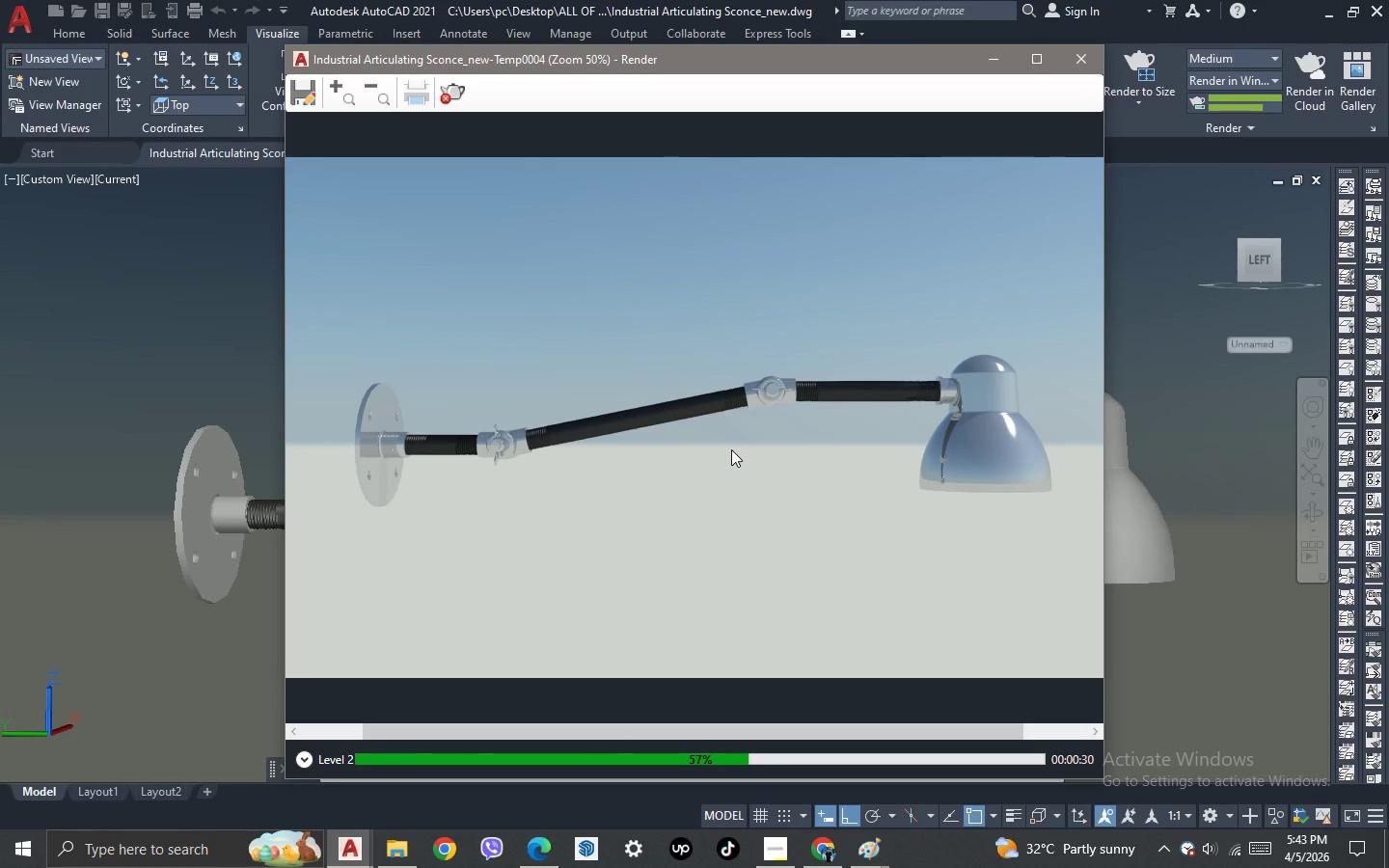 
scroll: coordinate [731, 449], scroll_direction: up, amount: 1.0
 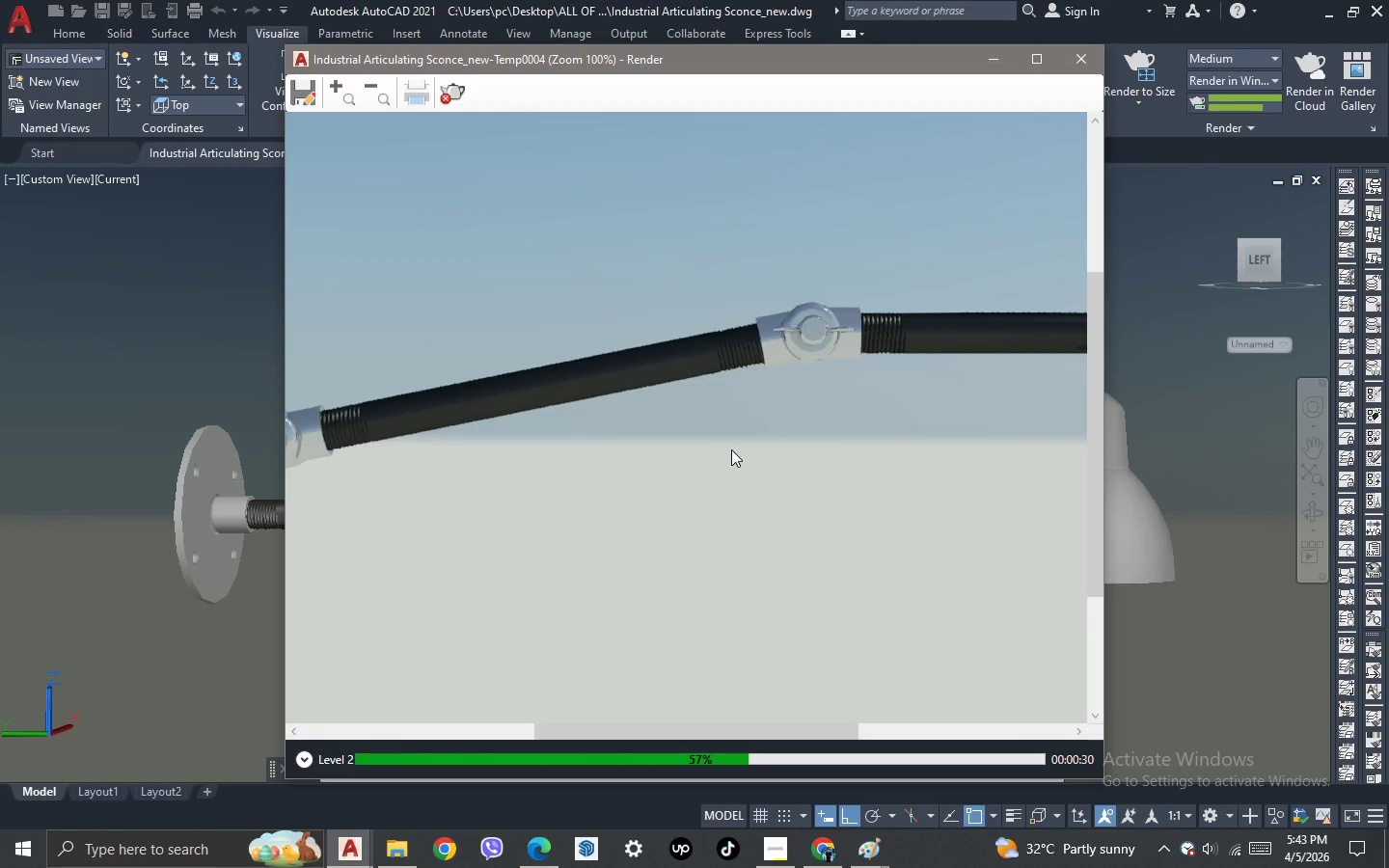 
scroll: coordinate [731, 449], scroll_direction: down, amount: 1.0
 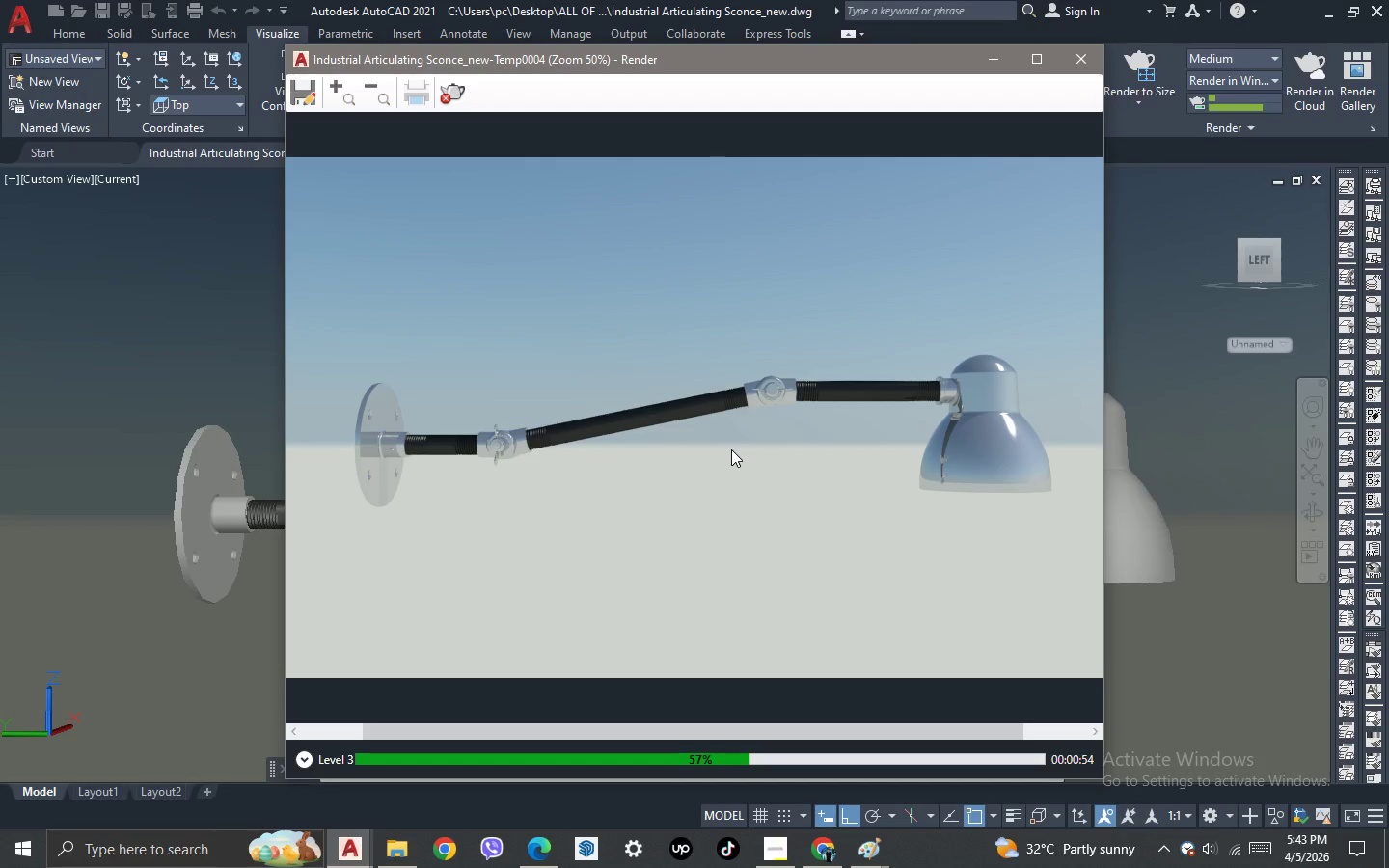 
wait(5.22)
 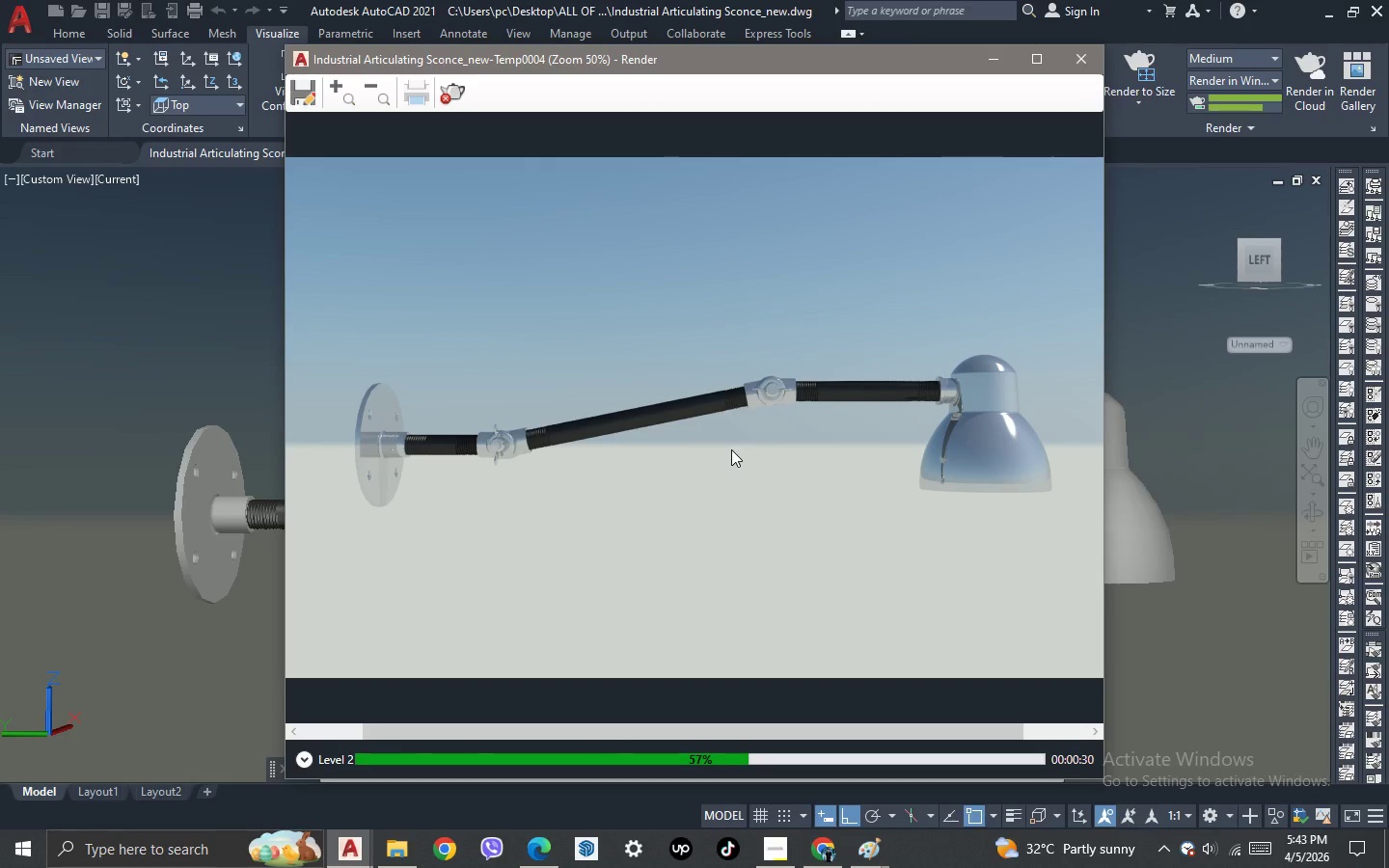 
scroll: coordinate [731, 449], scroll_direction: up, amount: 1.0
 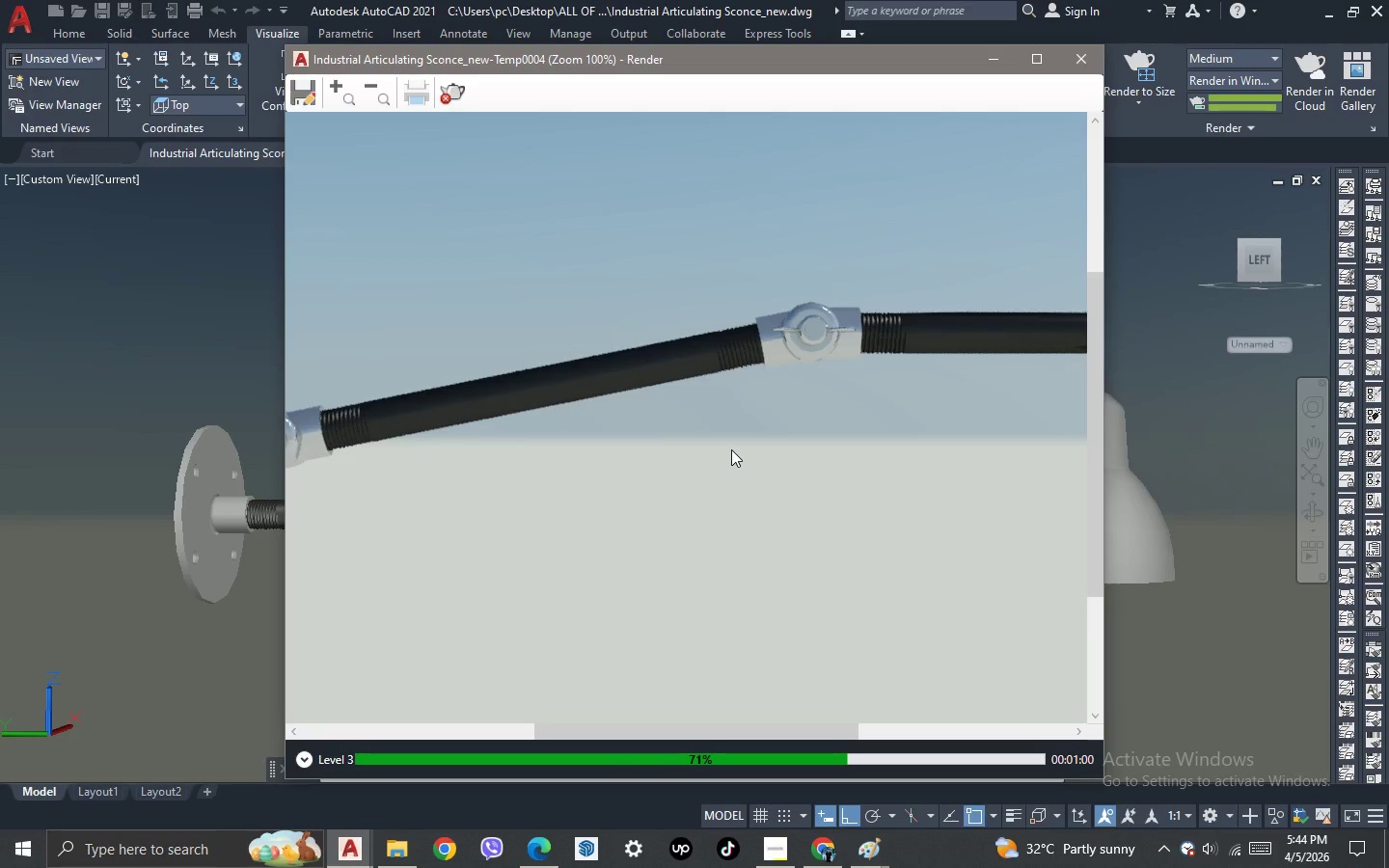 
wait(11.37)
 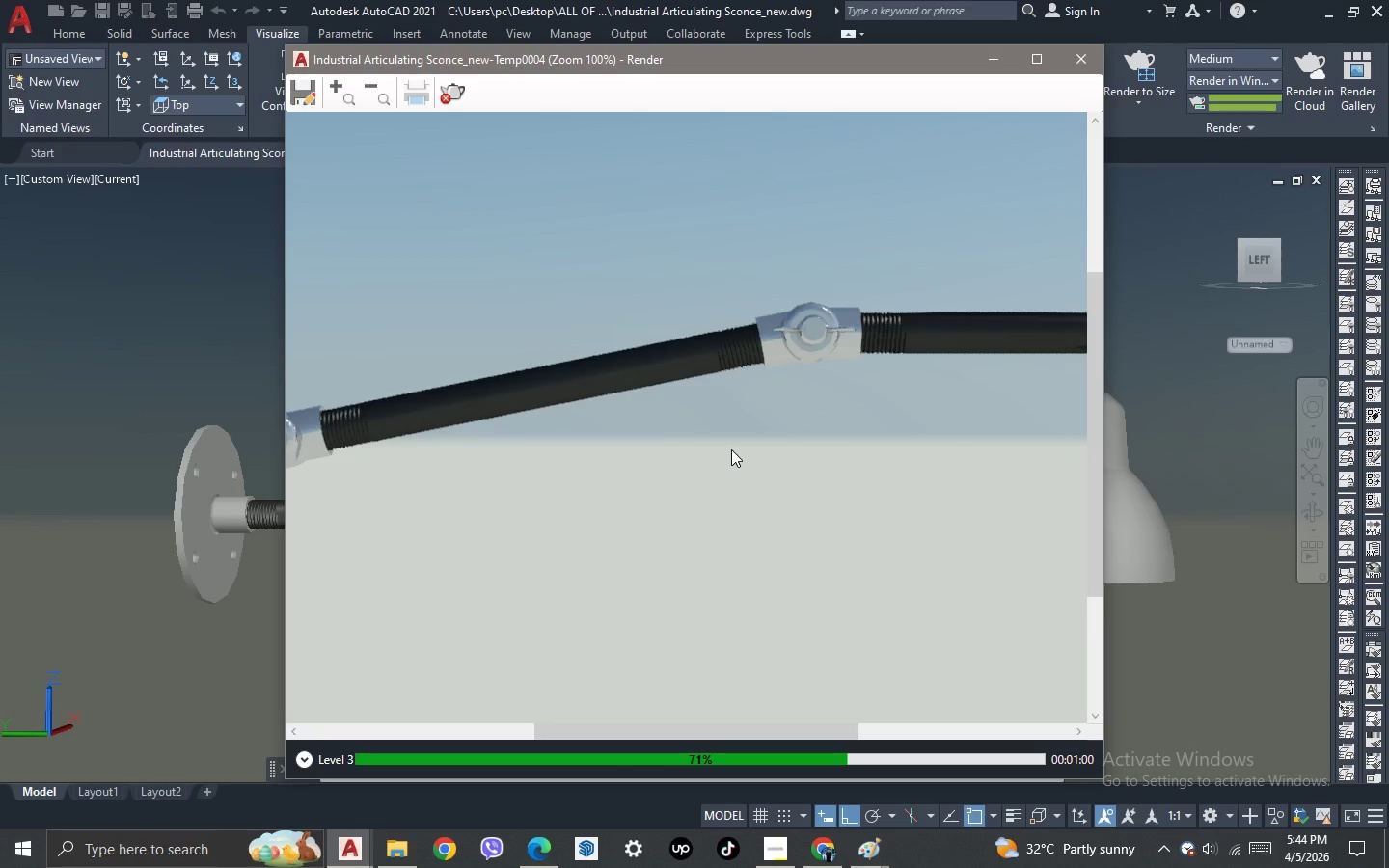 
scroll: coordinate [728, 443], scroll_direction: down, amount: 1.0
 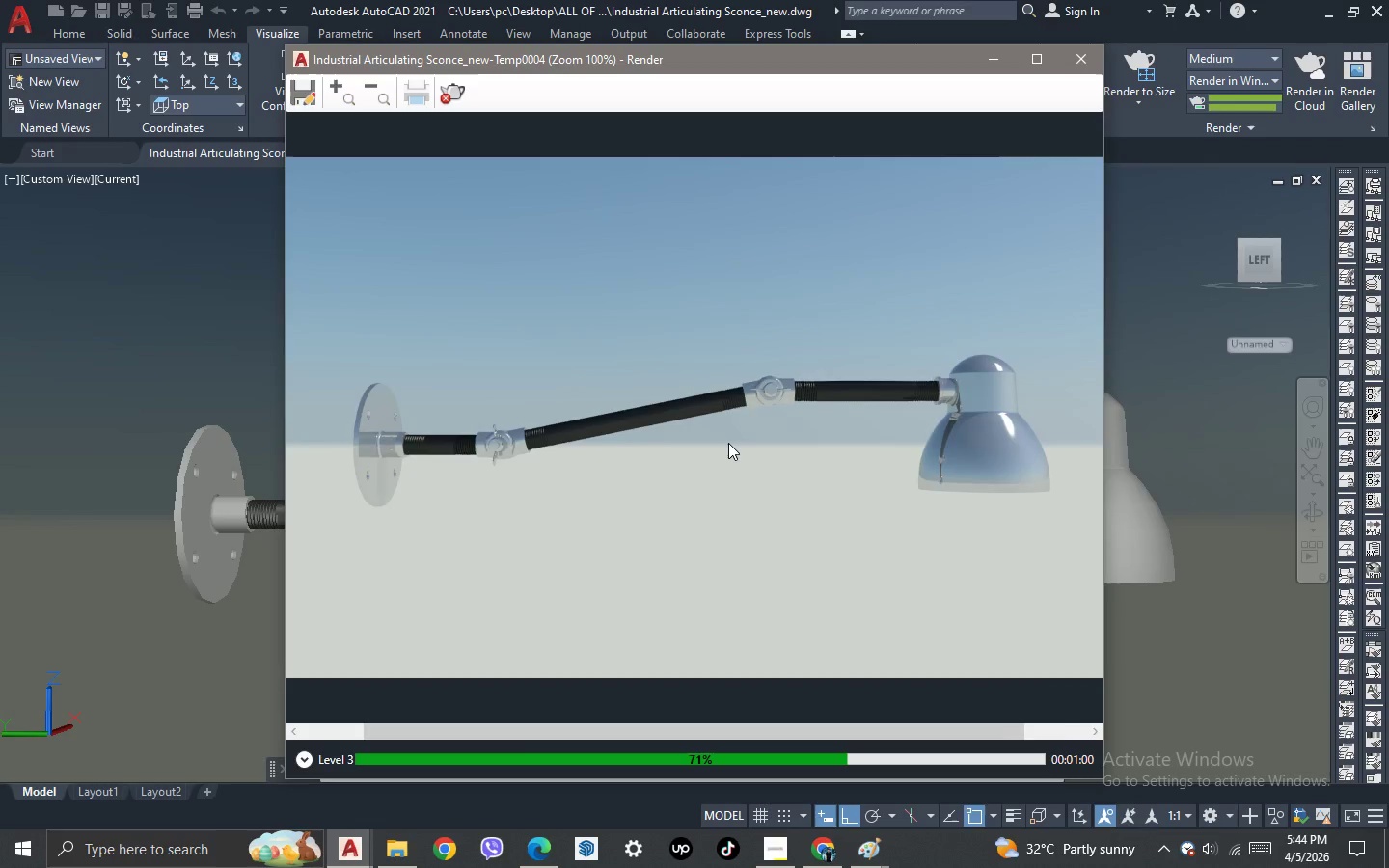 
scroll: coordinate [728, 443], scroll_direction: none, amount: 0.0
 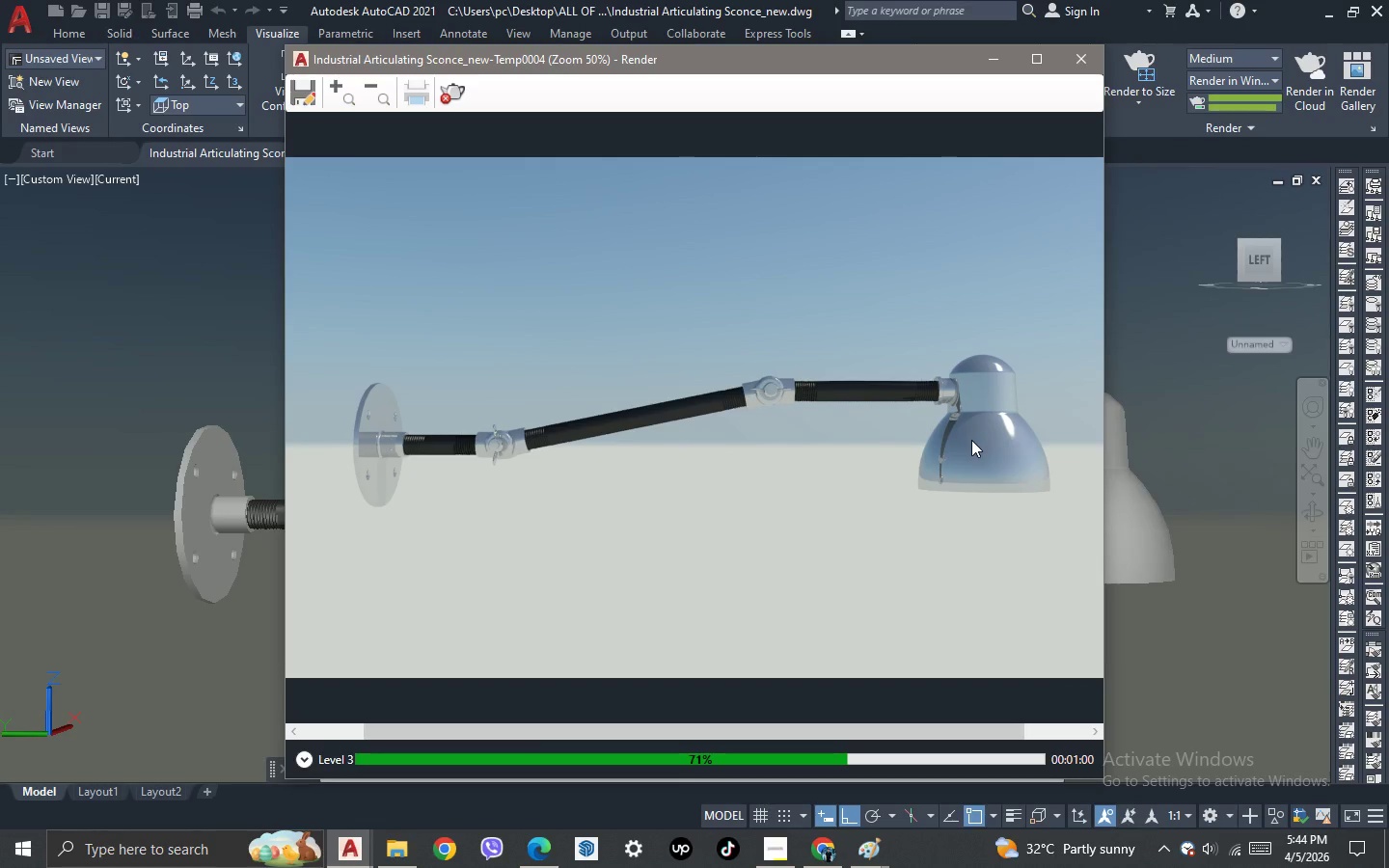 
scroll: coordinate [1003, 429], scroll_direction: up, amount: 1.0
 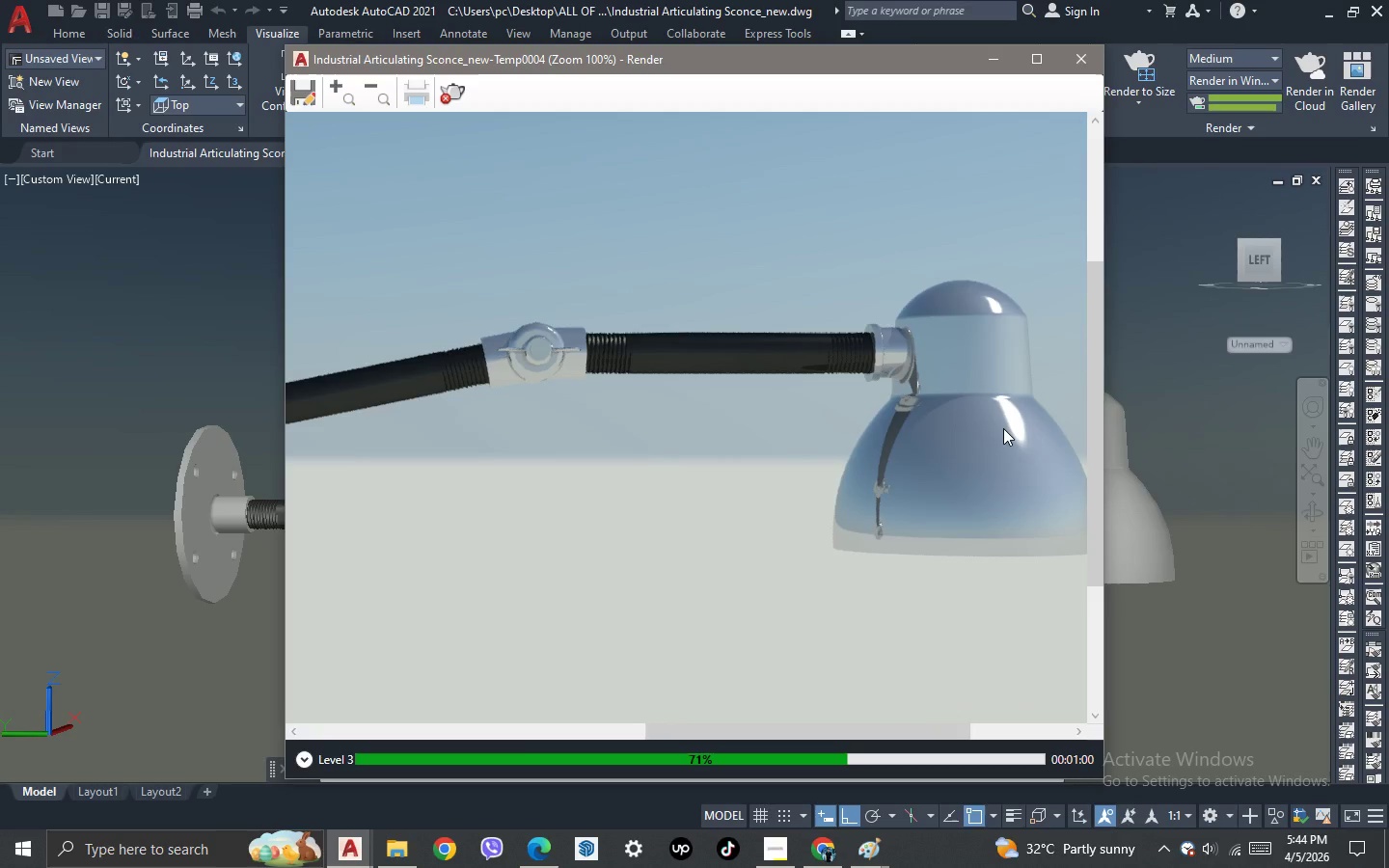 
scroll: coordinate [1003, 428], scroll_direction: down, amount: 1.0
 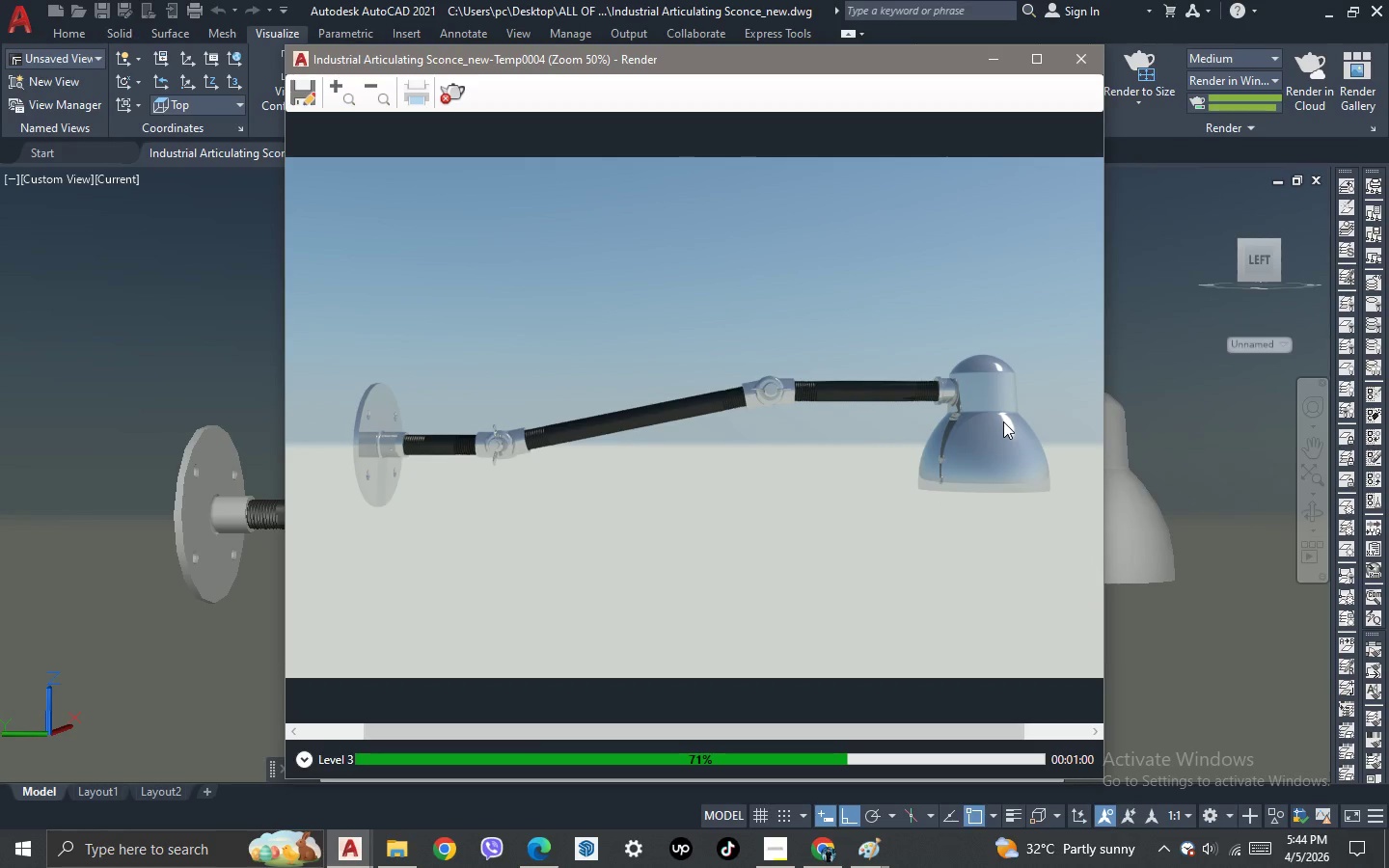 
scroll: coordinate [1003, 421], scroll_direction: up, amount: 2.0
 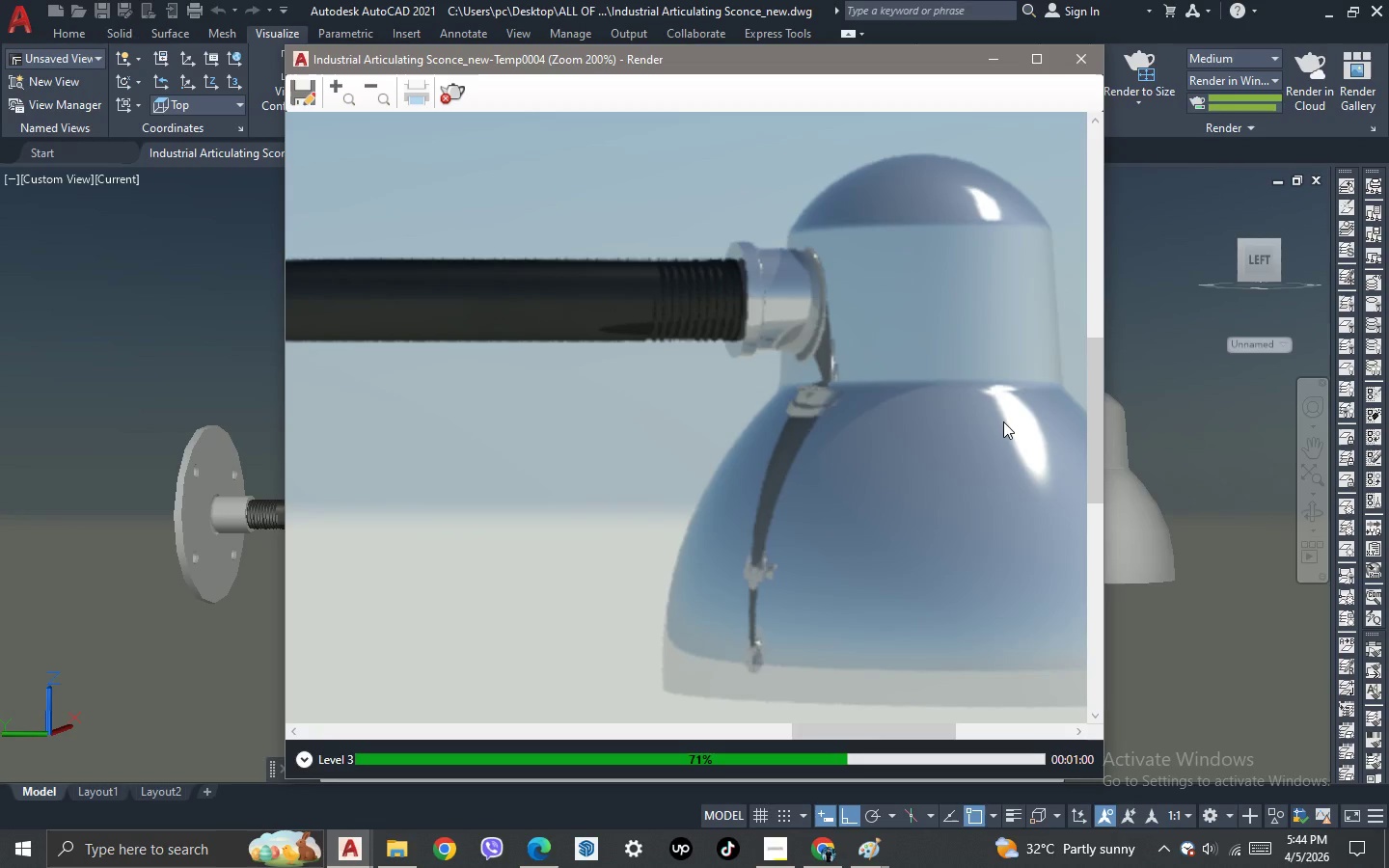 
scroll: coordinate [1003, 421], scroll_direction: down, amount: 1.0
 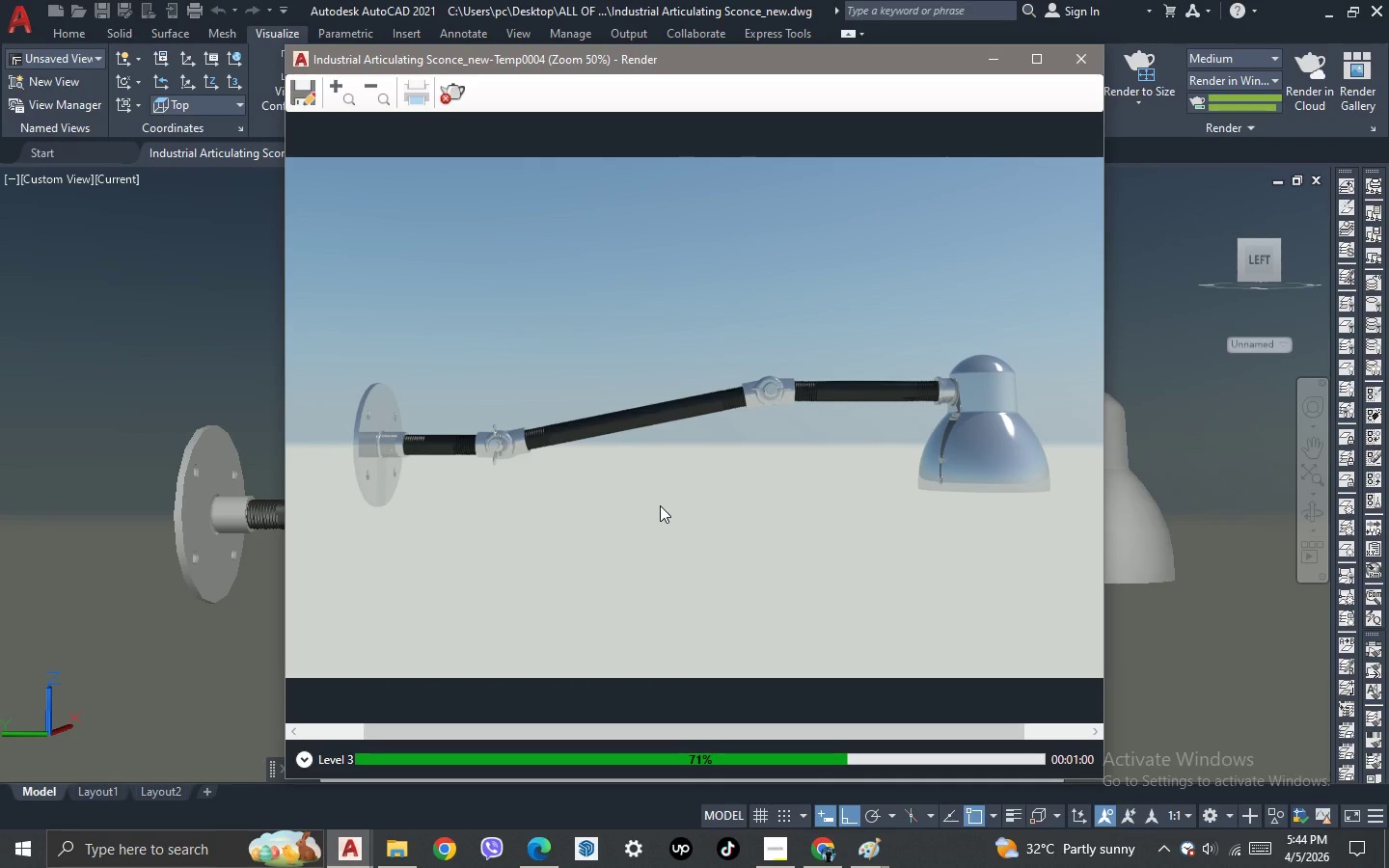 
scroll: coordinate [660, 505], scroll_direction: up, amount: 1.0
 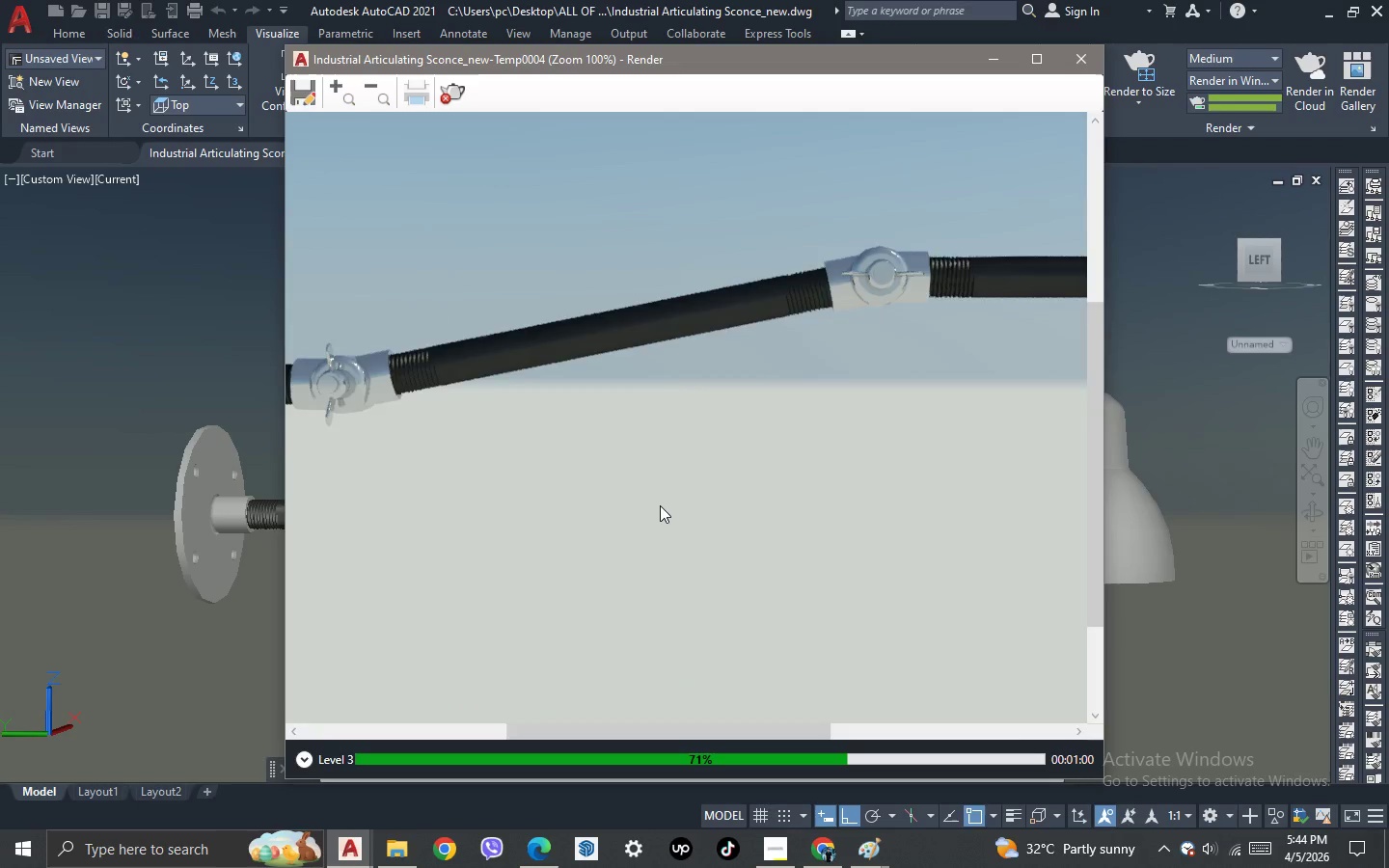 
scroll: coordinate [660, 505], scroll_direction: down, amount: 1.0
 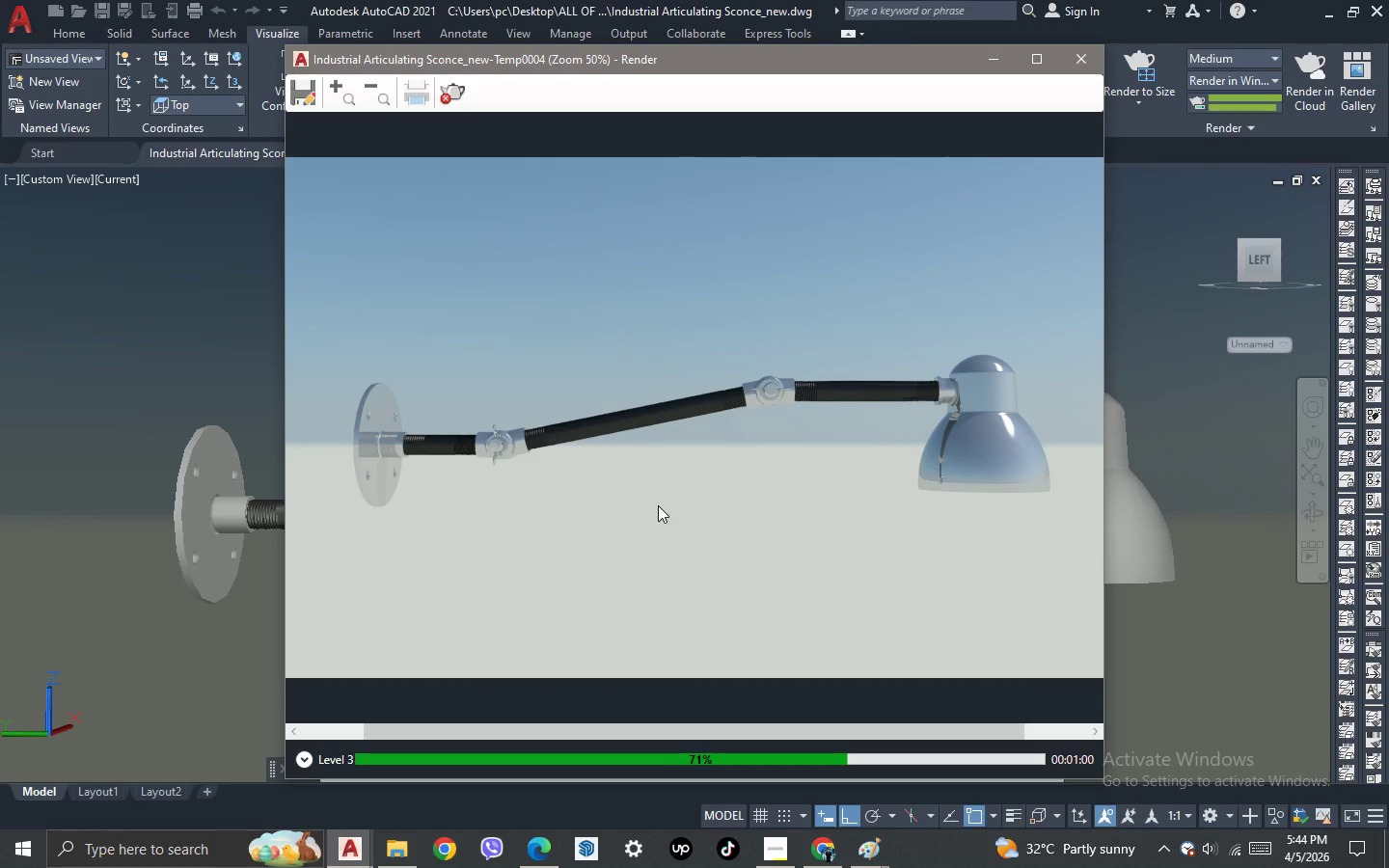 
scroll: coordinate [658, 505], scroll_direction: up, amount: 1.0
 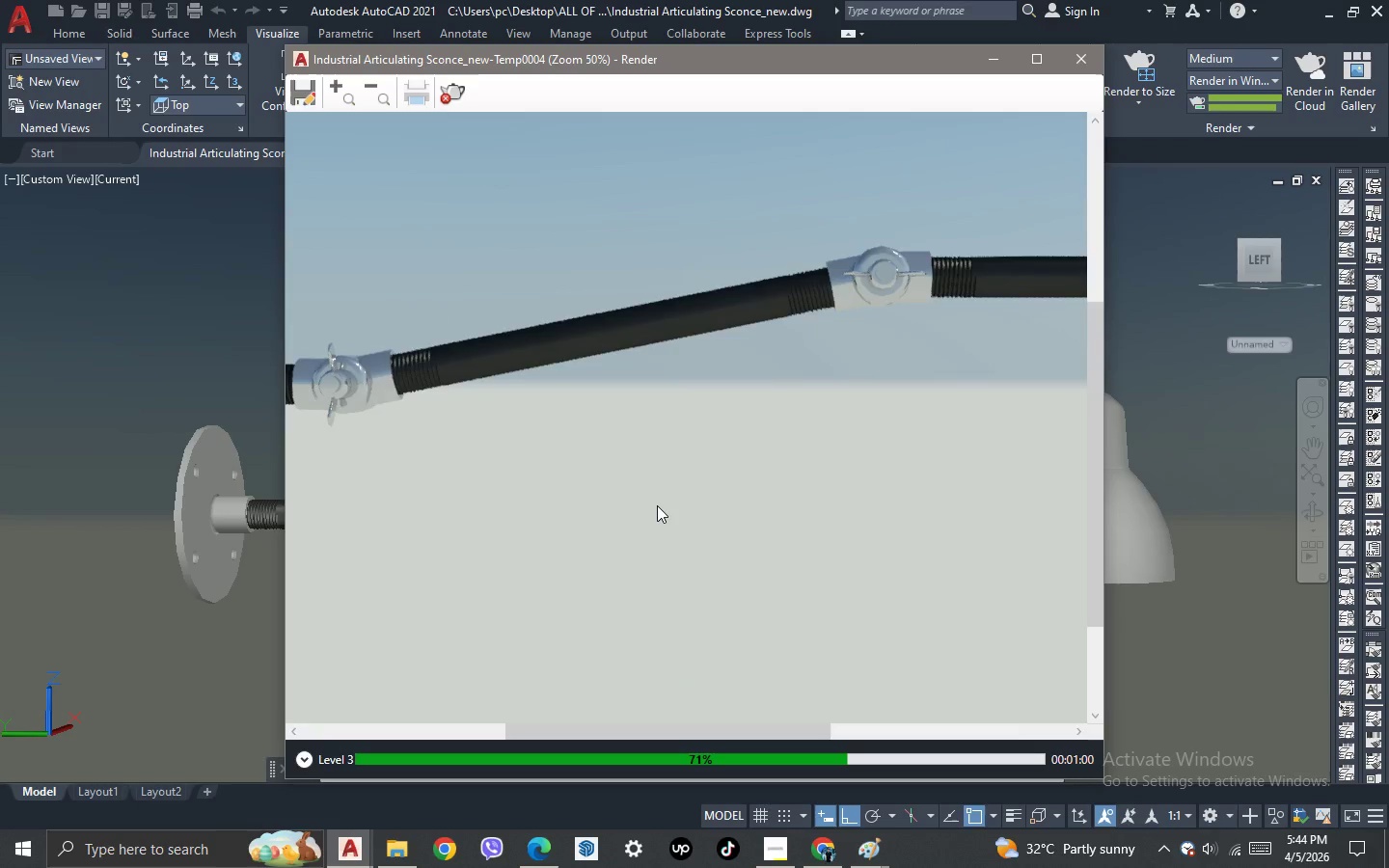 
scroll: coordinate [657, 505], scroll_direction: down, amount: 1.0
 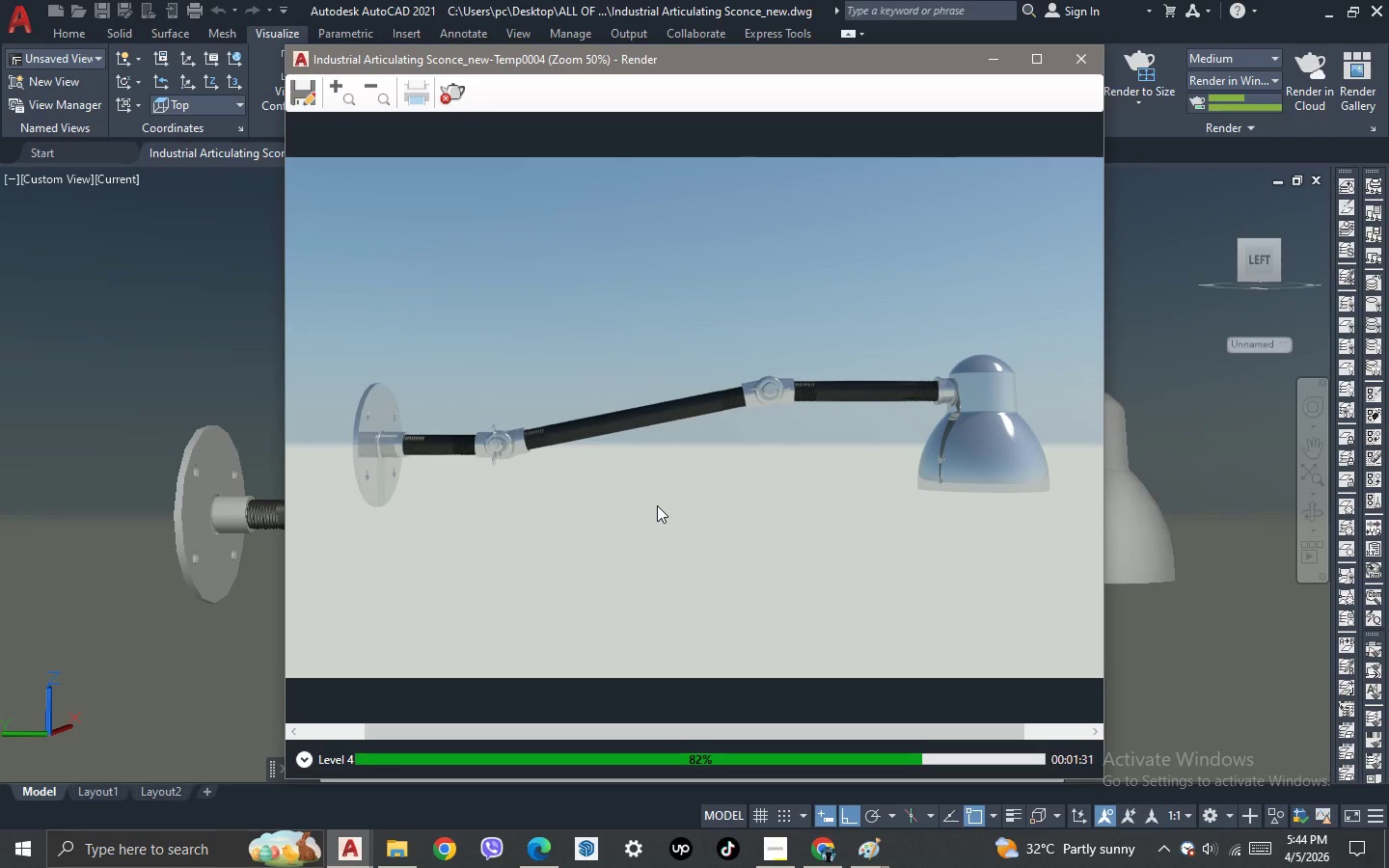 
wait(14.57)
 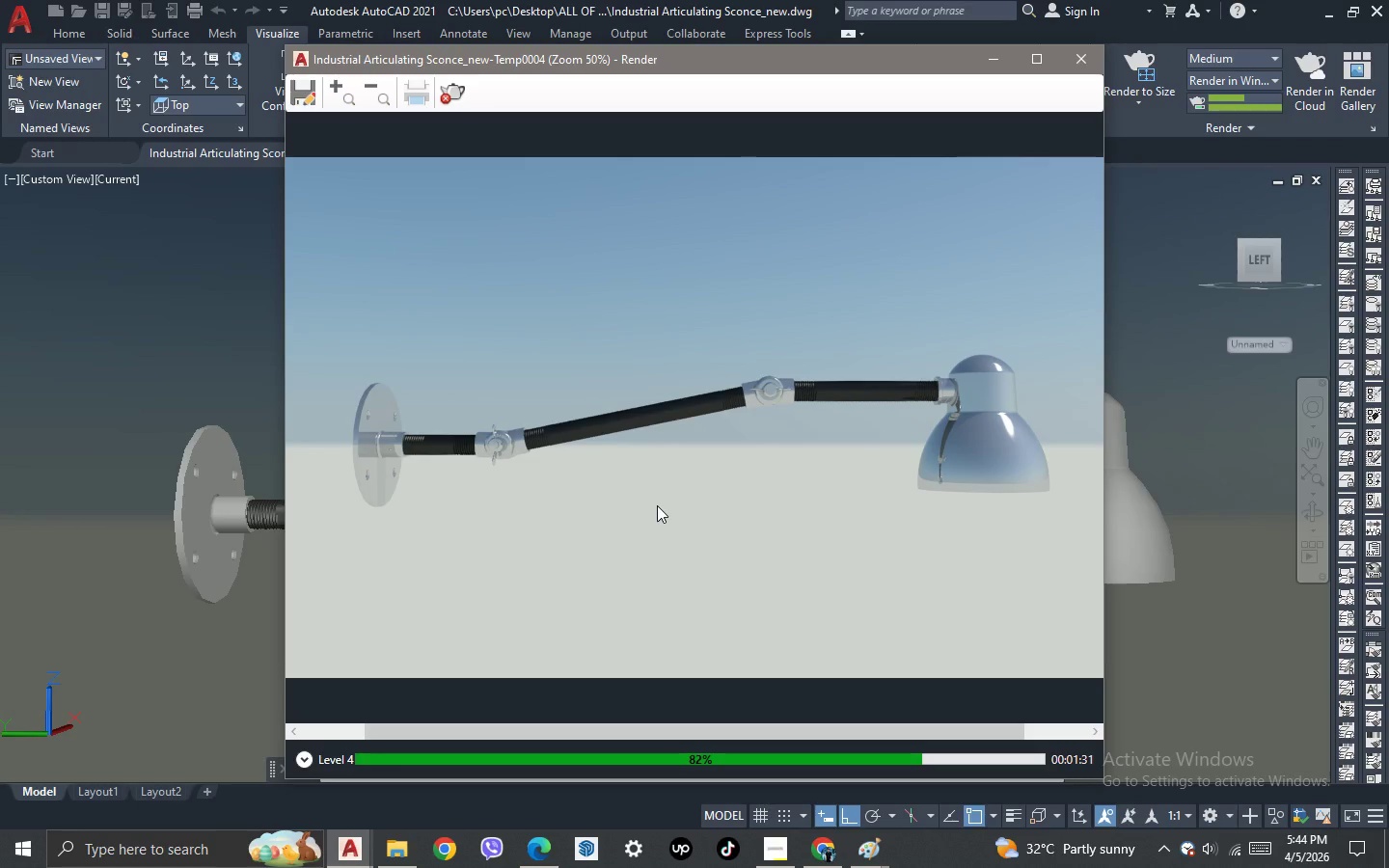 
scroll: coordinate [631, 483], scroll_direction: none, amount: 0.0
 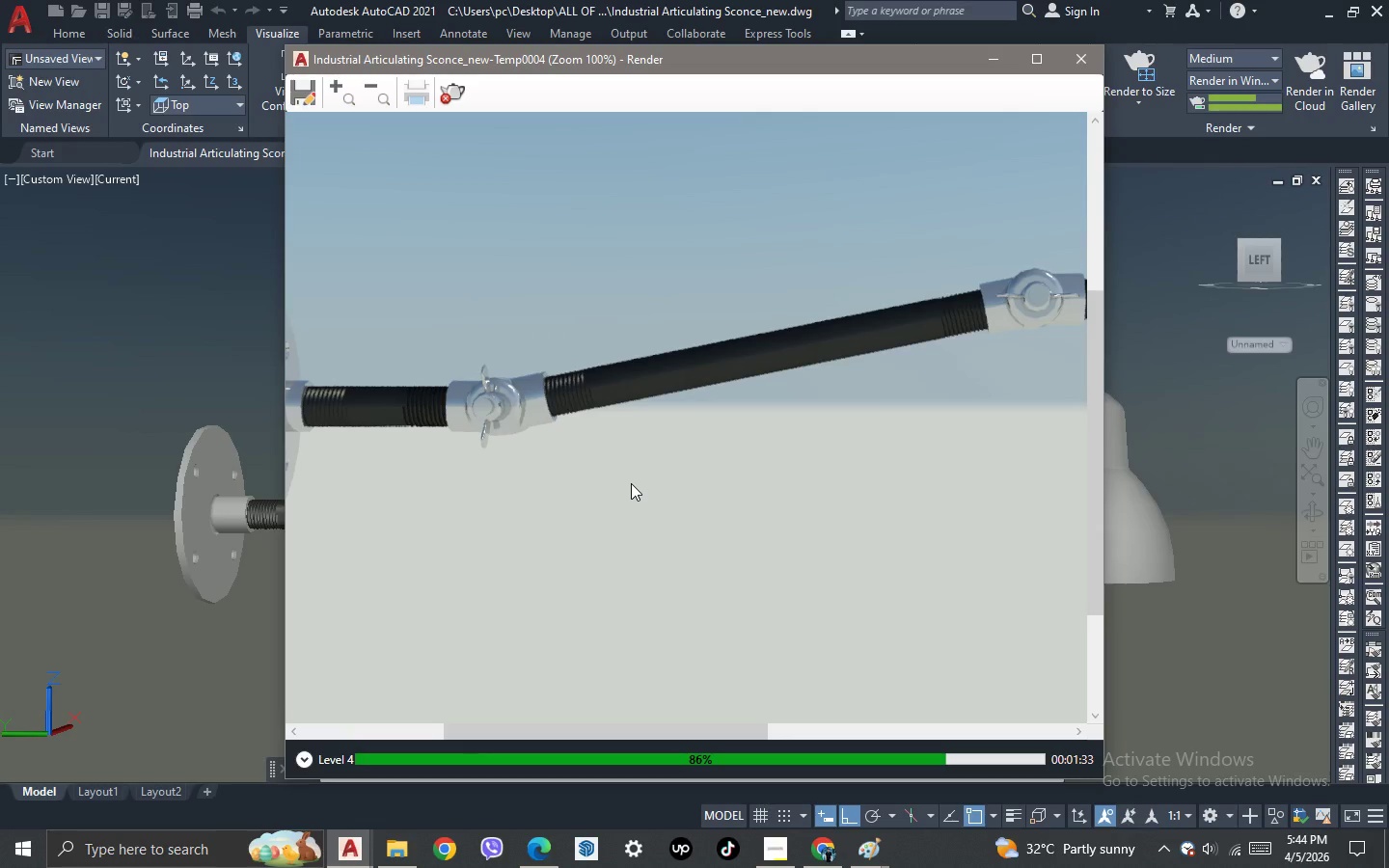 
scroll: coordinate [631, 483], scroll_direction: down, amount: 1.0
 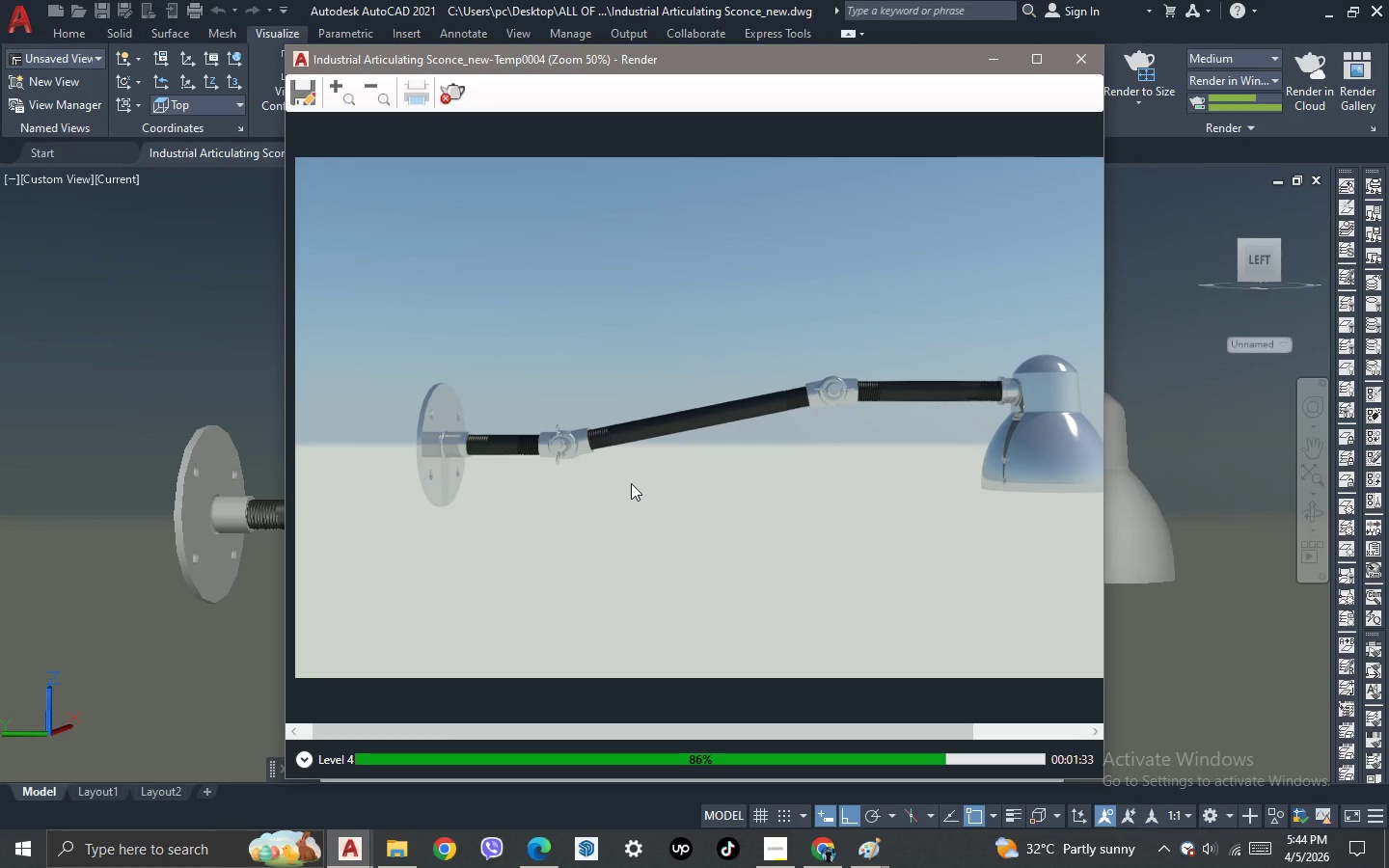 
wait(15.55)
 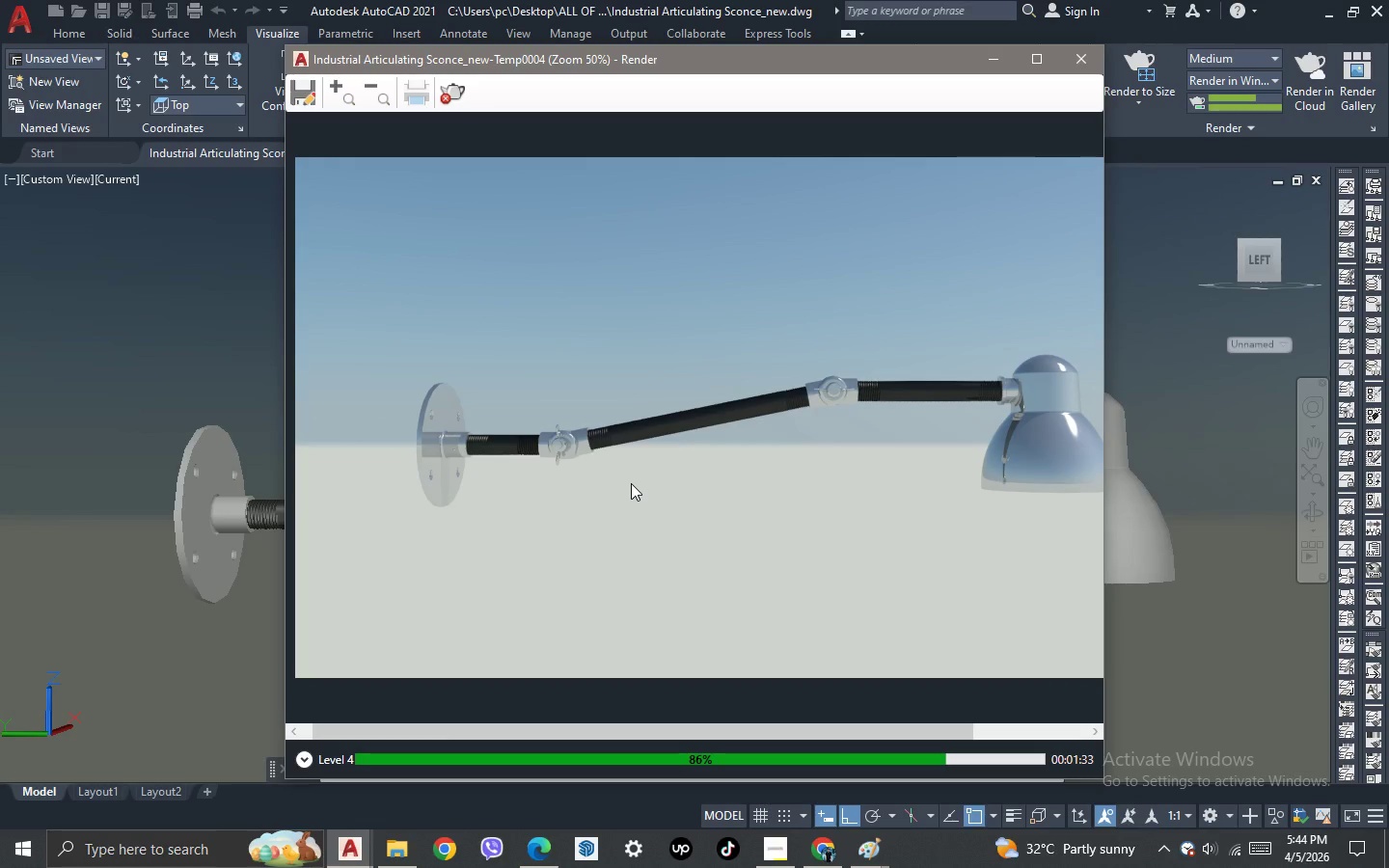 
scroll: coordinate [646, 463], scroll_direction: down, amount: 1.0
 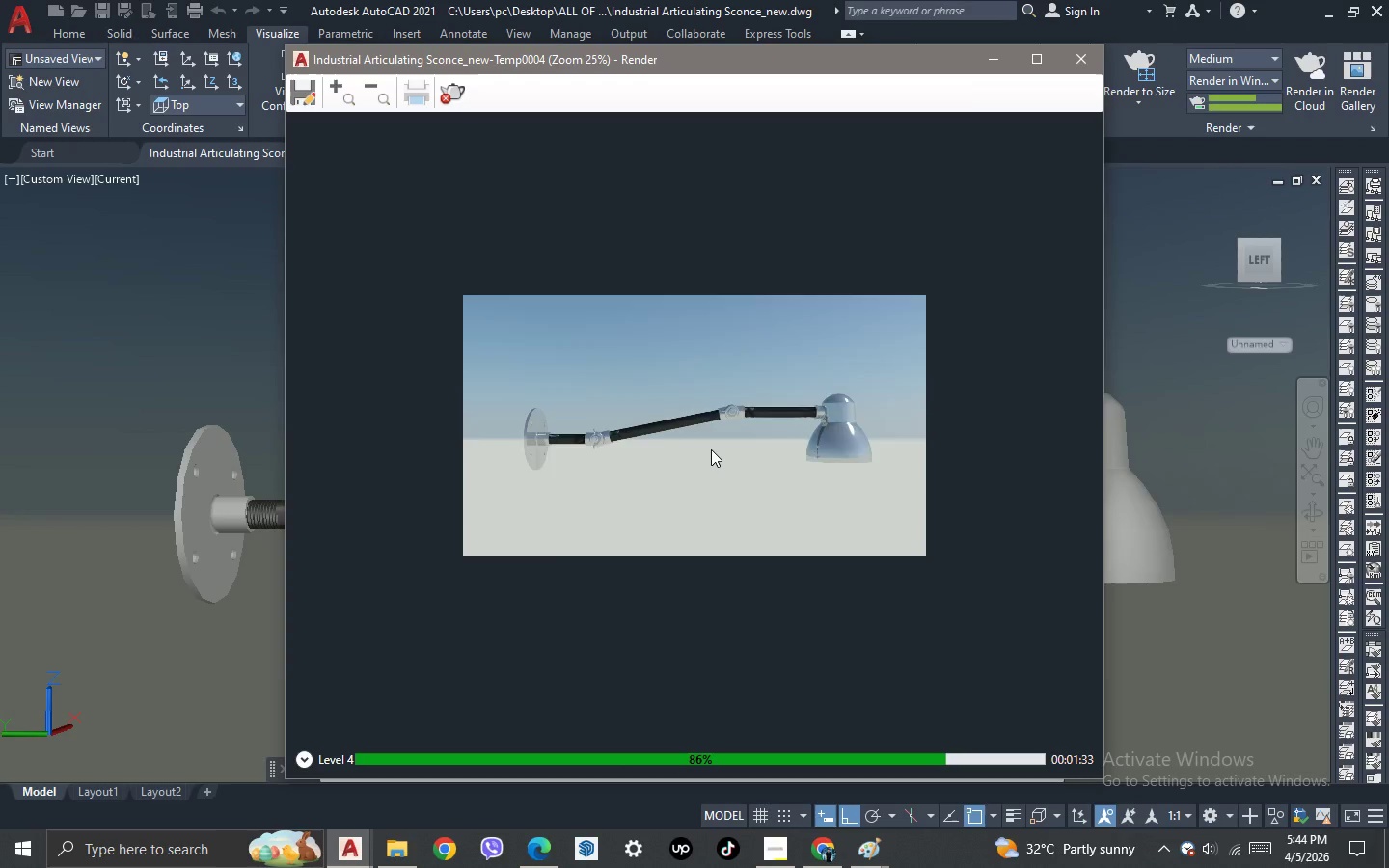 
scroll: coordinate [711, 449], scroll_direction: up, amount: 1.0
 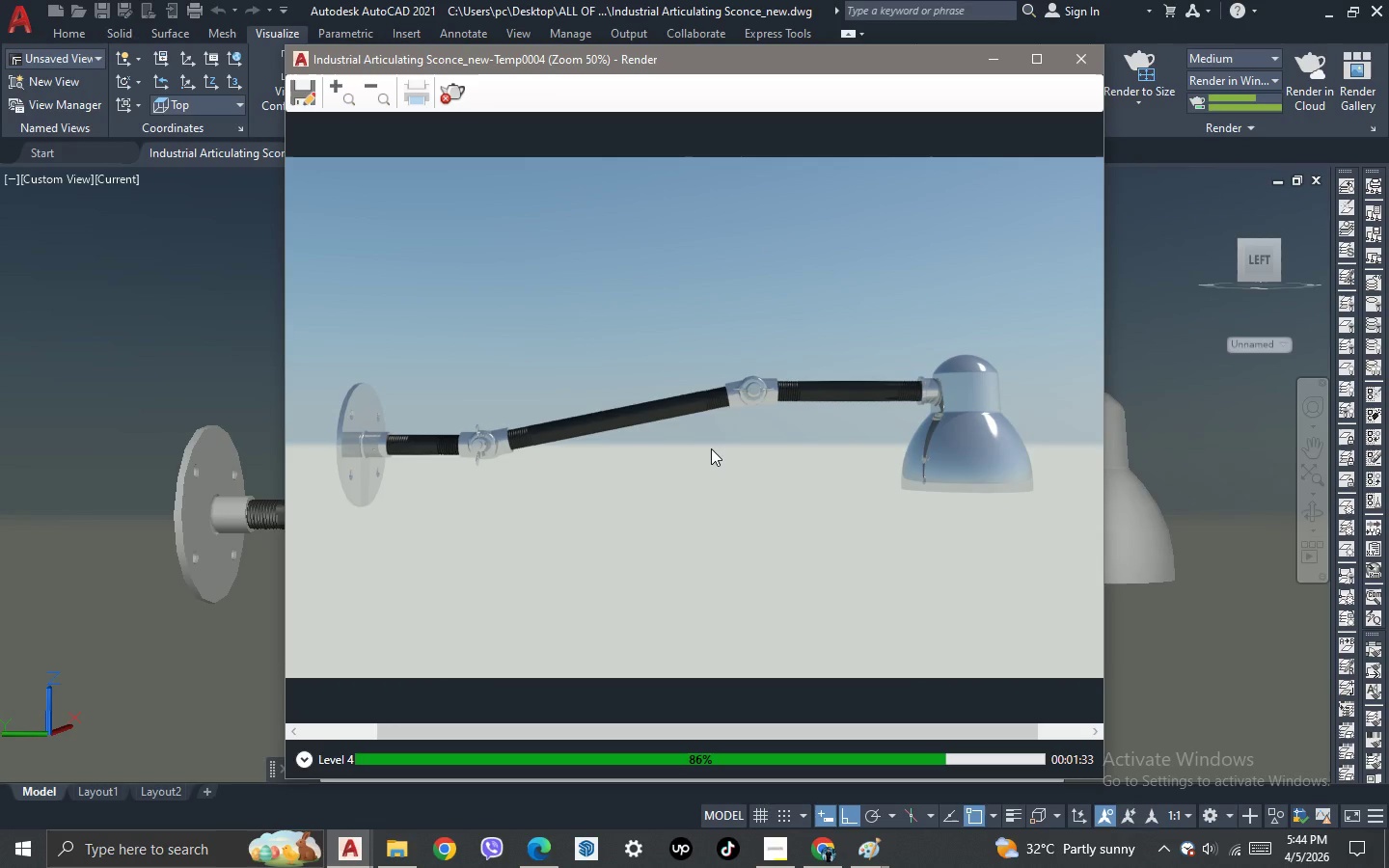 
scroll: coordinate [711, 448], scroll_direction: down, amount: 1.0
 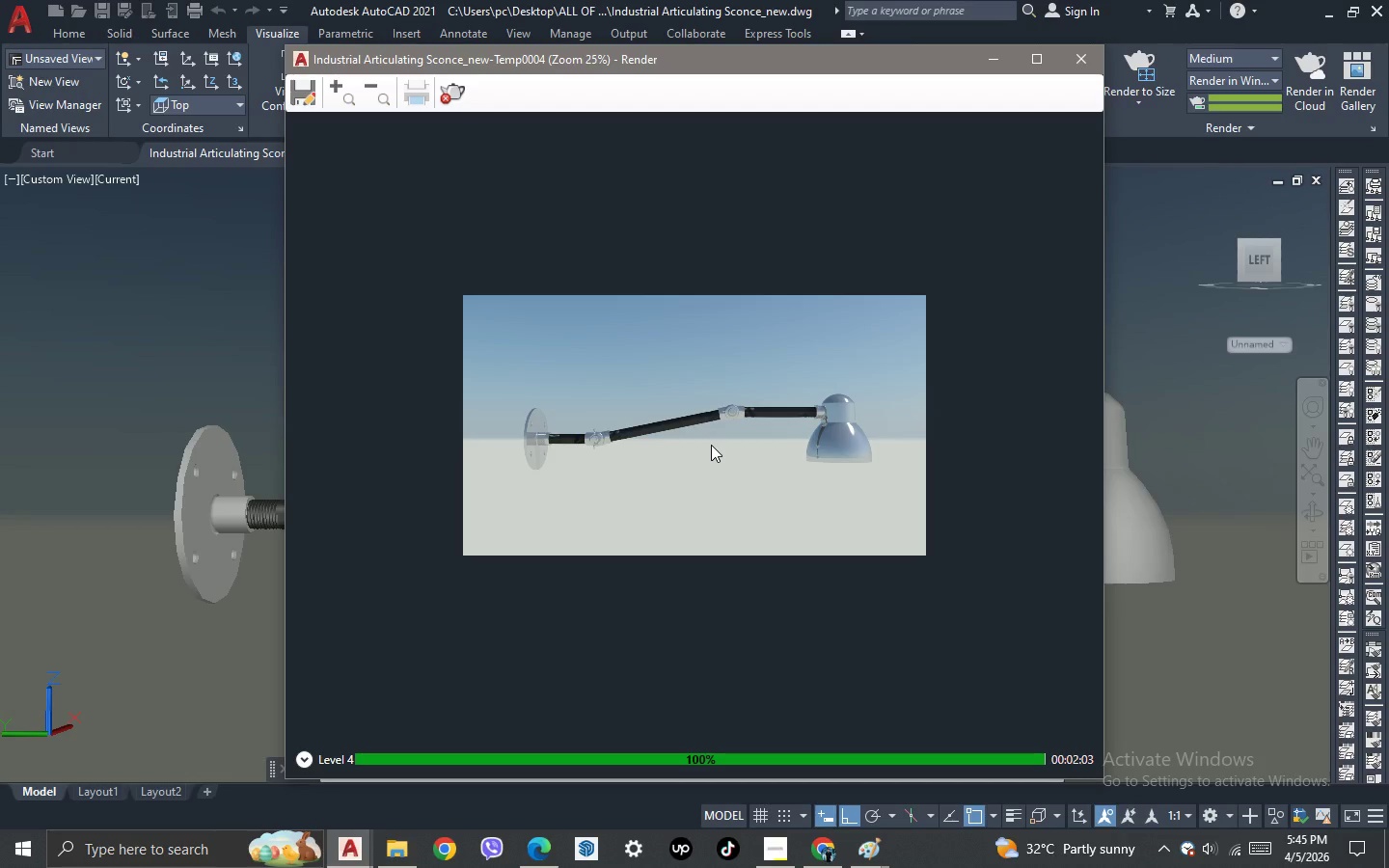 
wait(16.43)
 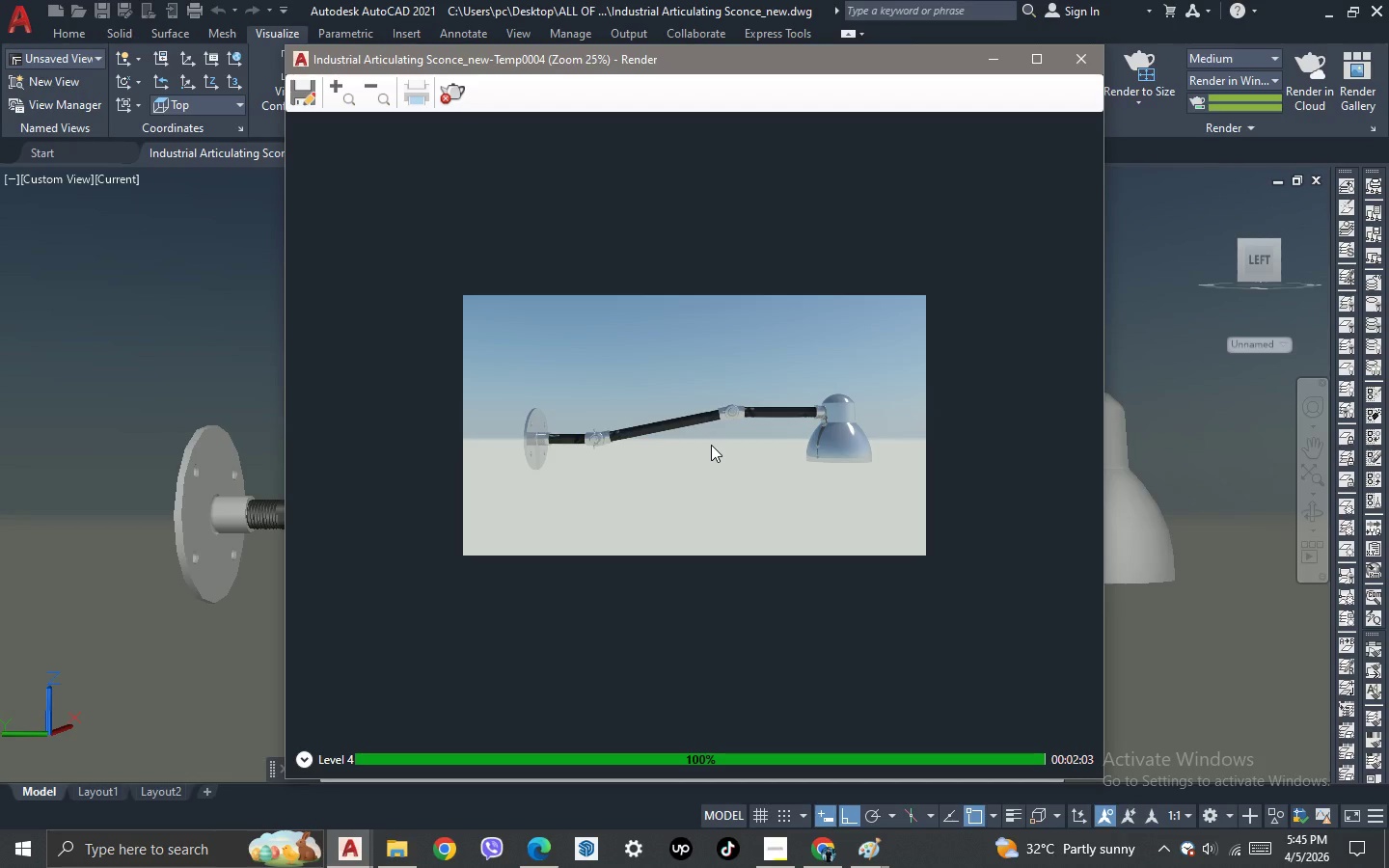 
scroll: coordinate [694, 432], scroll_direction: up, amount: 1.0
 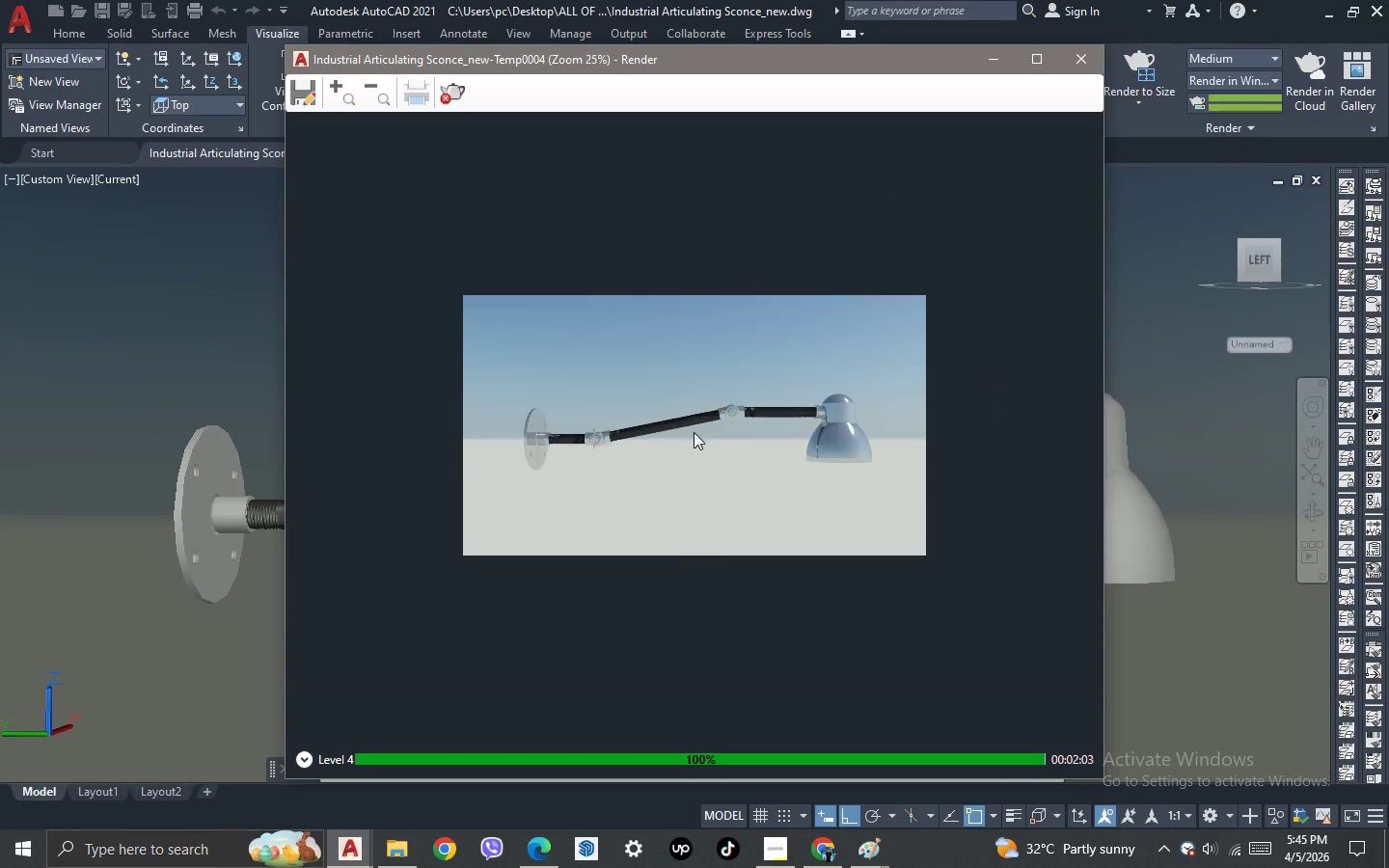 
scroll: coordinate [694, 432], scroll_direction: down, amount: 1.0
 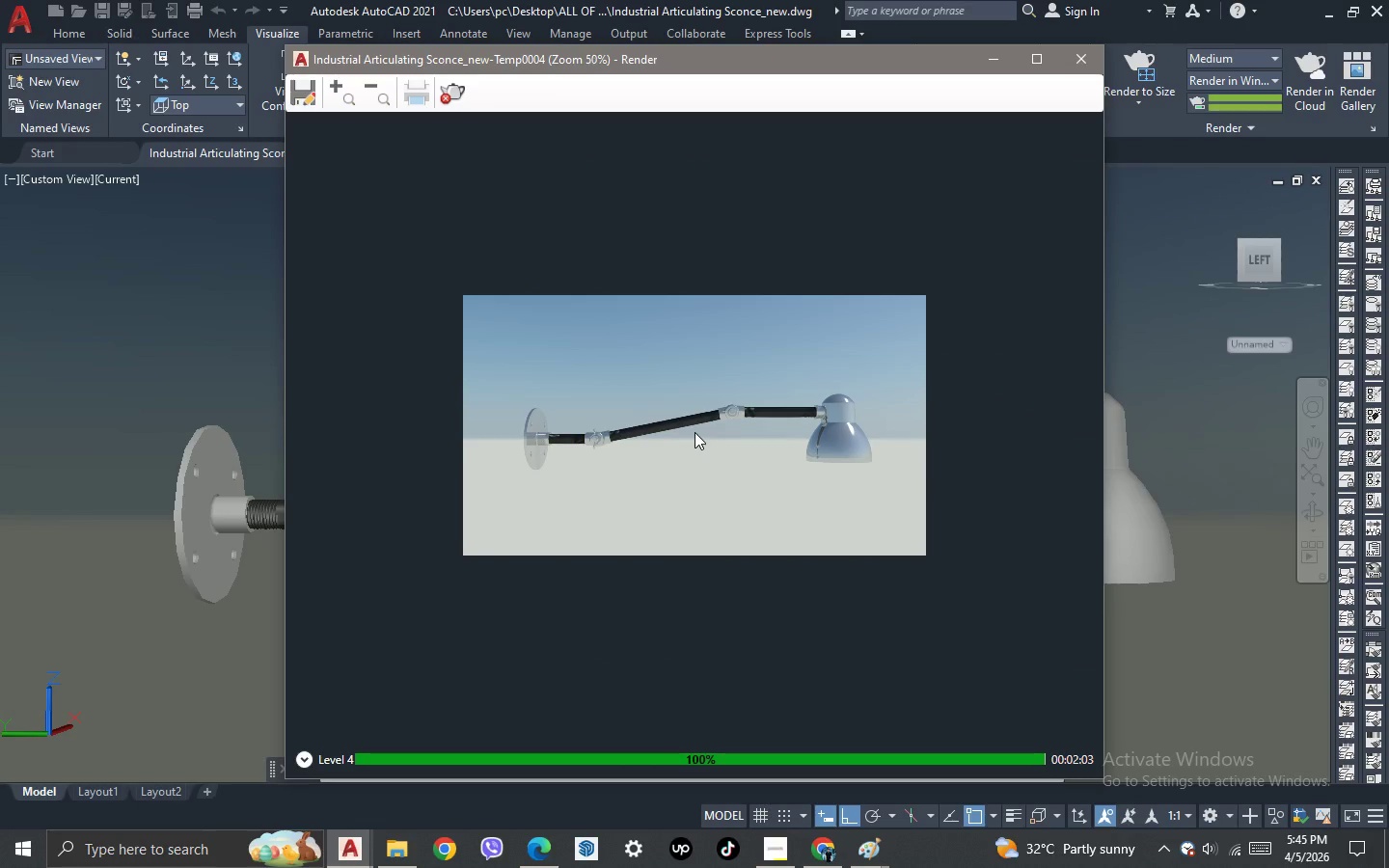 
scroll: coordinate [694, 432], scroll_direction: up, amount: 1.0
 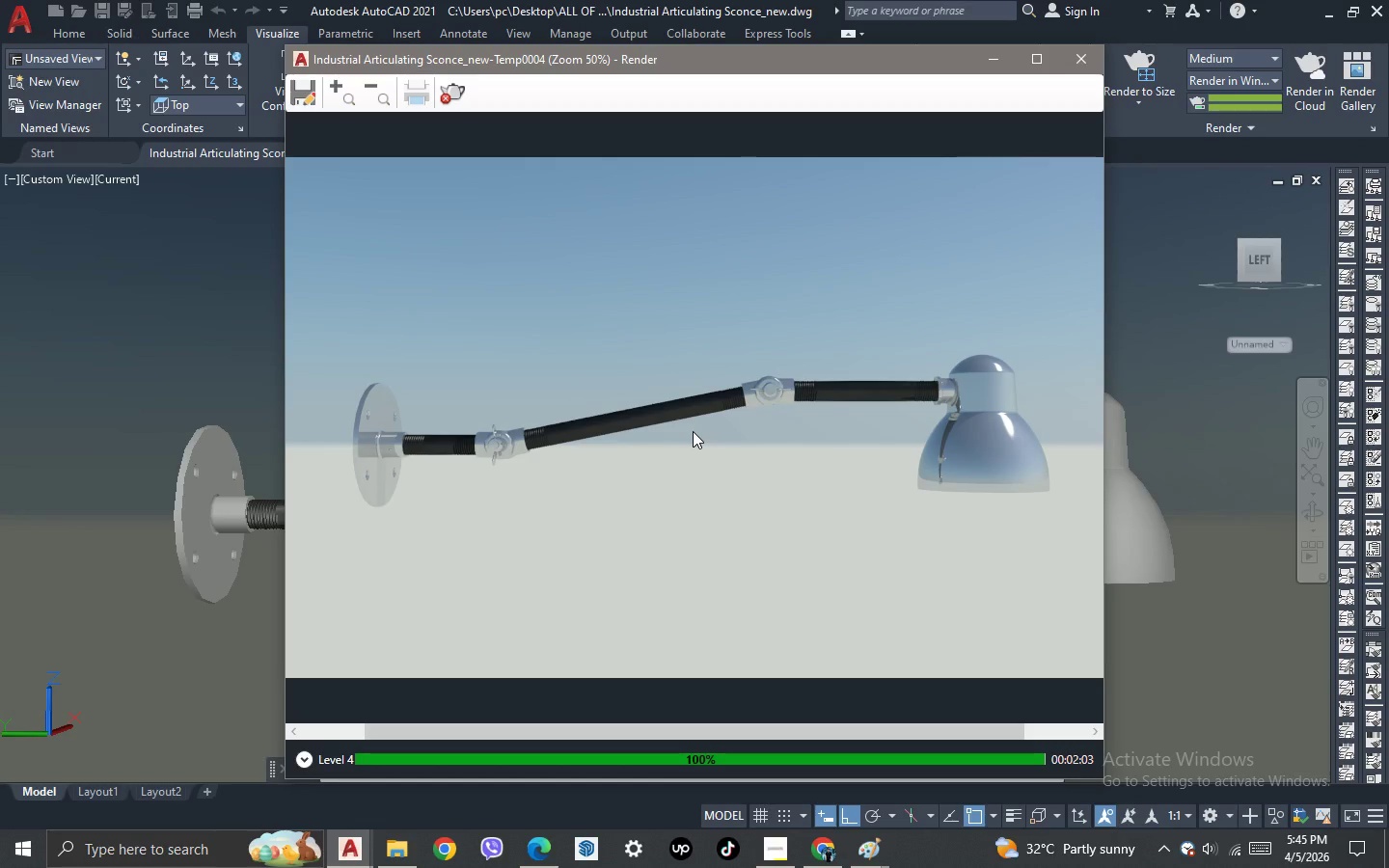 
wait(9.15)
 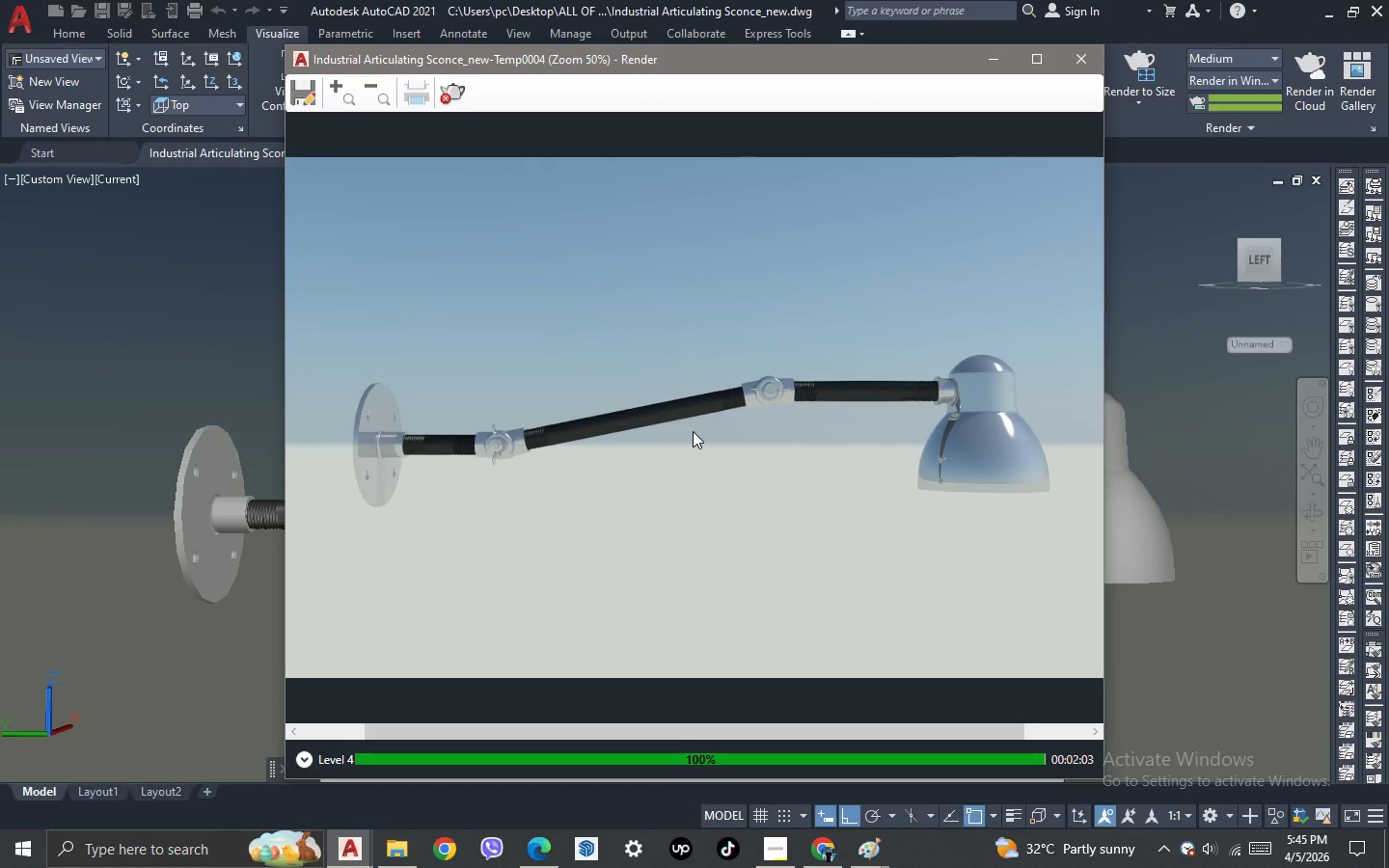 
scroll: coordinate [693, 430], scroll_direction: down, amount: 1.0
 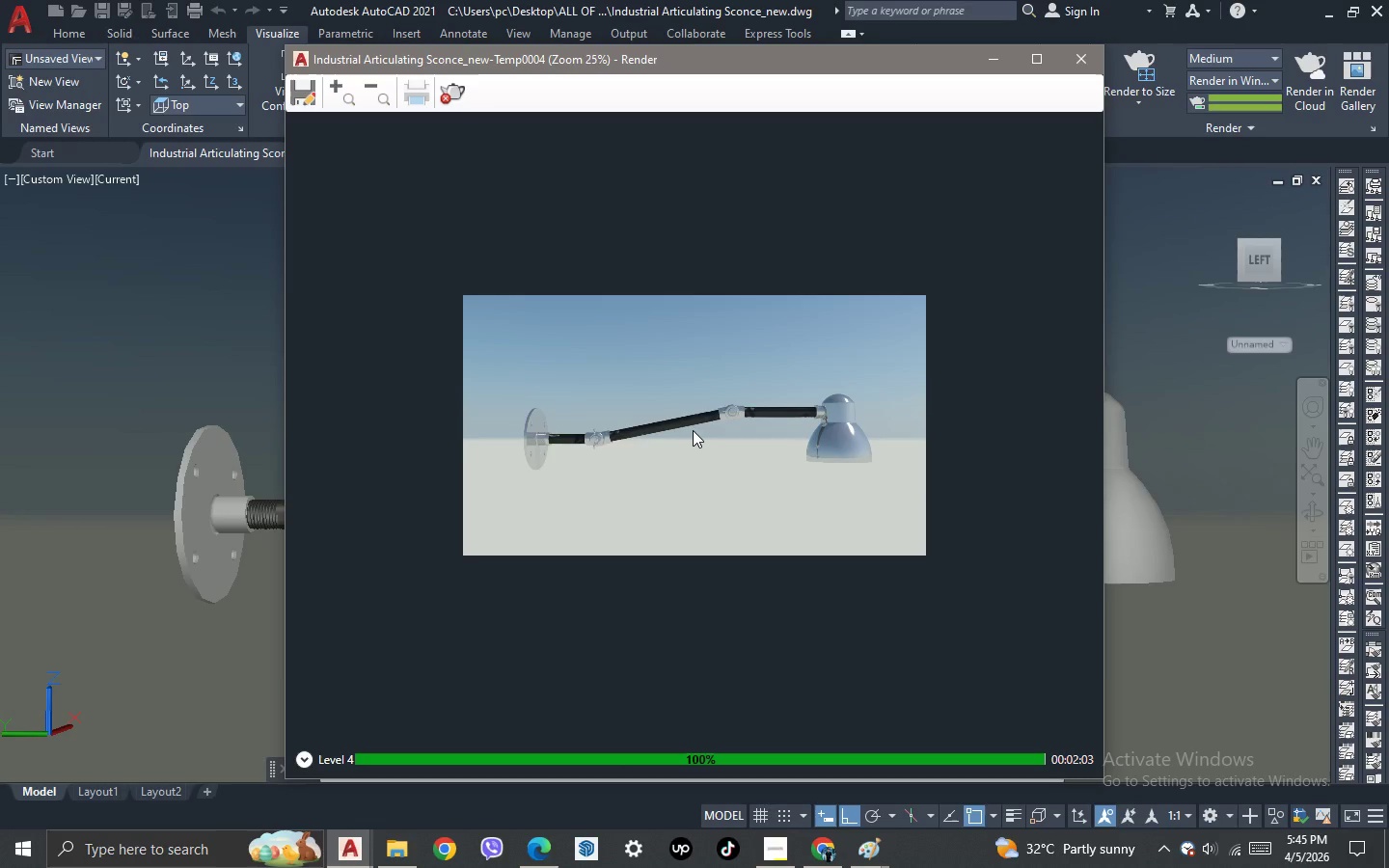 
scroll: coordinate [693, 430], scroll_direction: up, amount: 1.0
 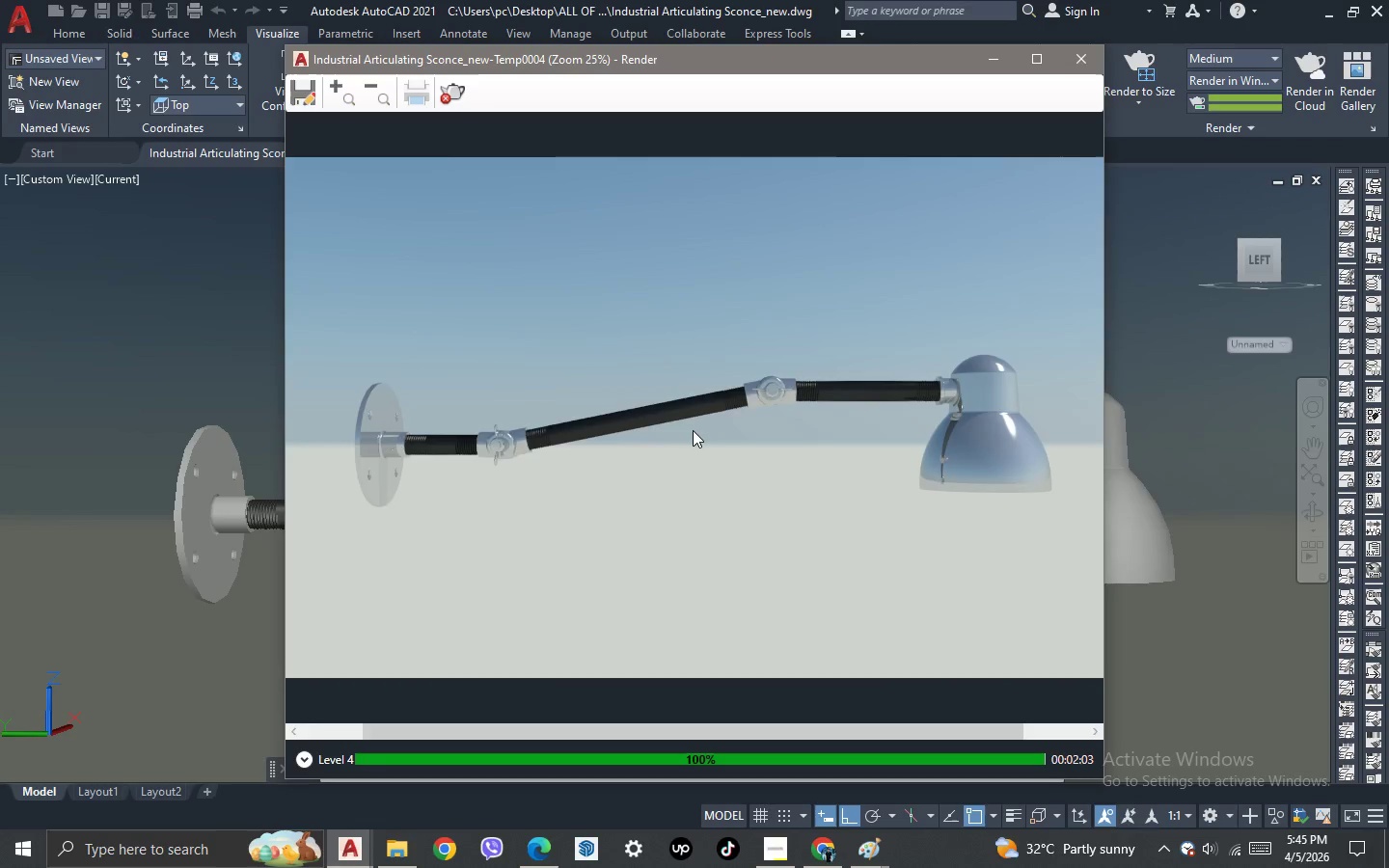 
scroll: coordinate [693, 430], scroll_direction: down, amount: 1.0
 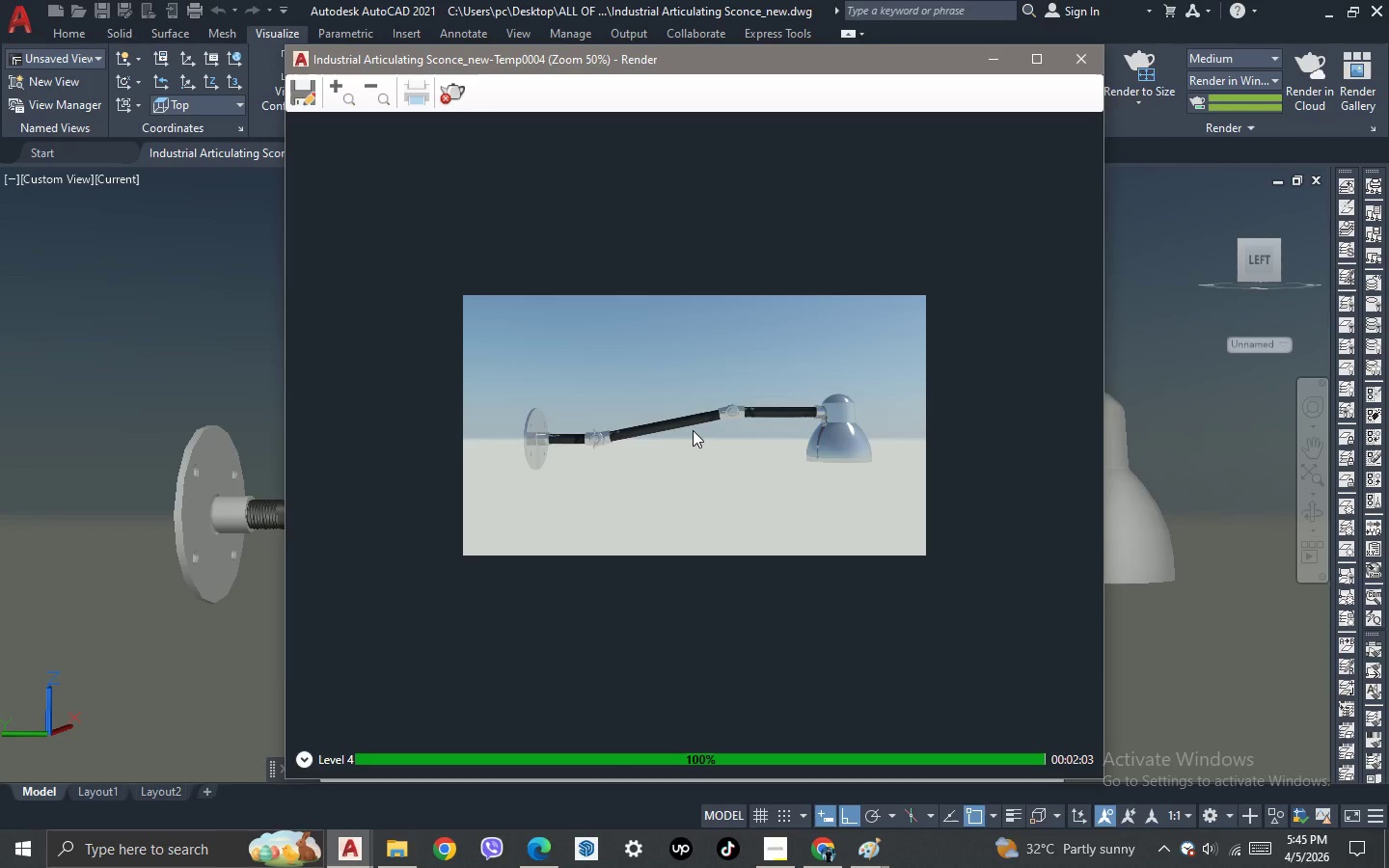 
scroll: coordinate [693, 430], scroll_direction: up, amount: 1.0